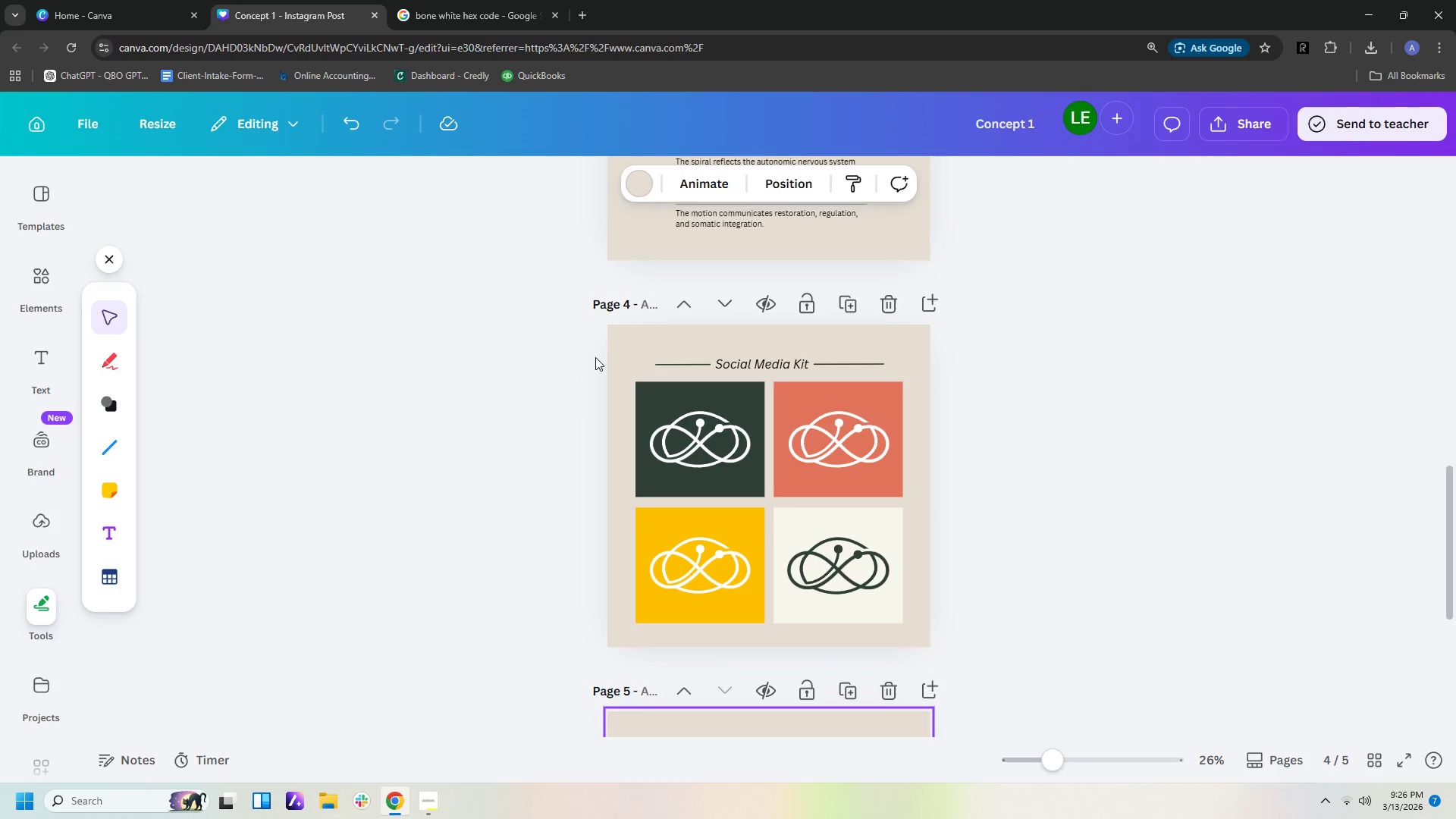 
left_click_drag(start_coordinate=[619, 342], to_coordinate=[948, 373])
 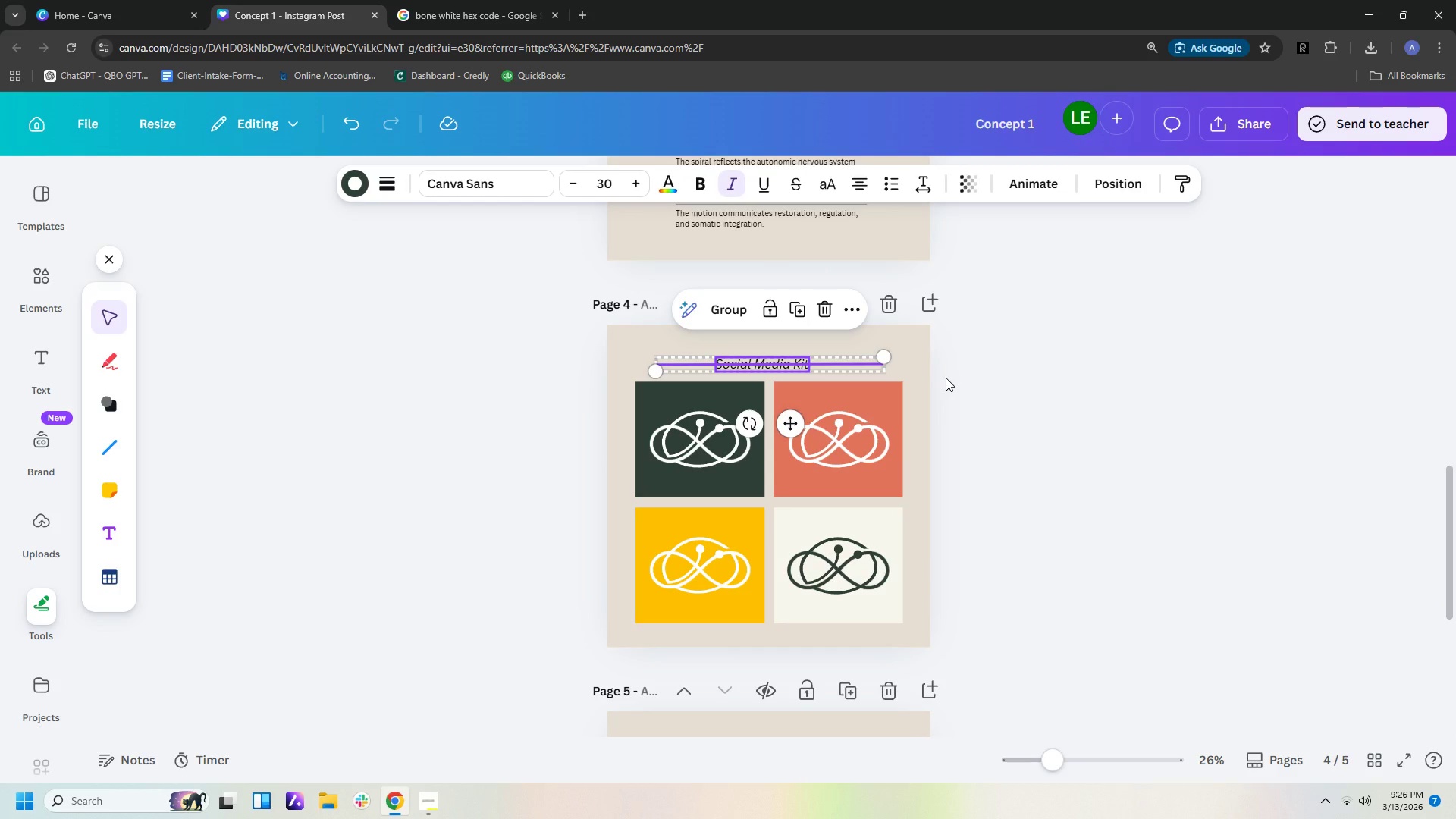 
key(Control+C)
 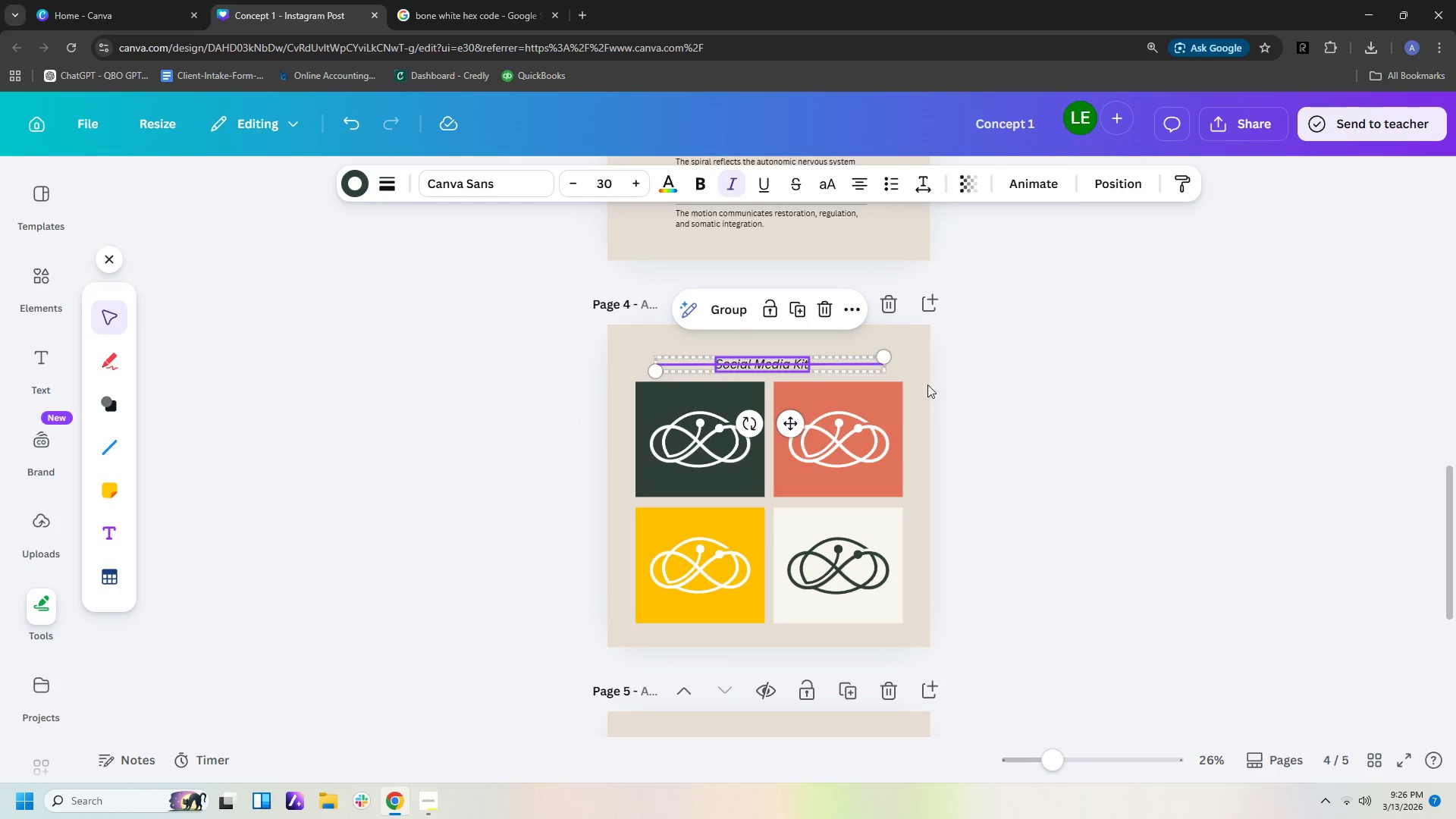 
key(Control+V)
 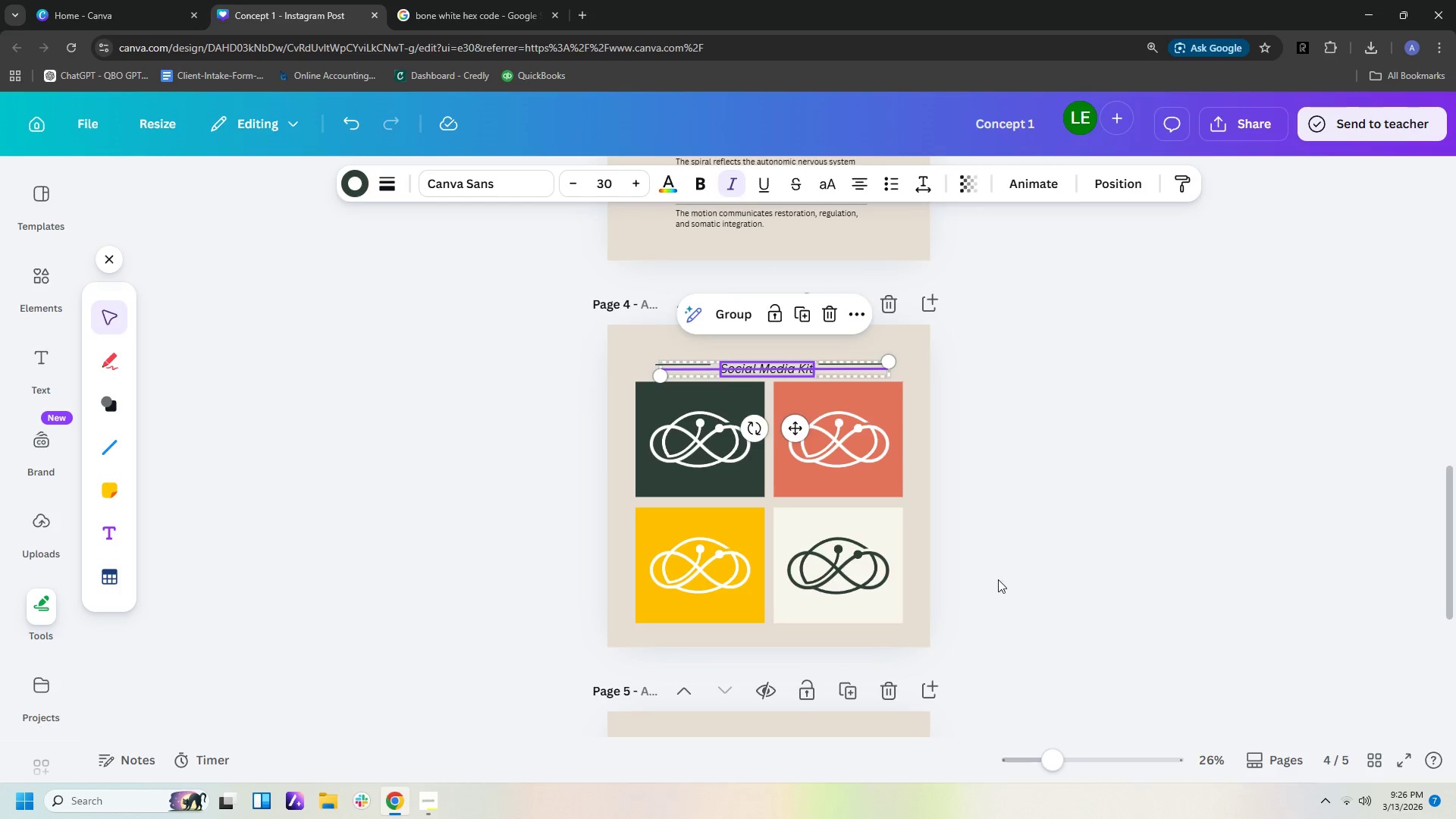 
scroll: coordinate [1005, 576], scroll_direction: down, amount: 1.0
 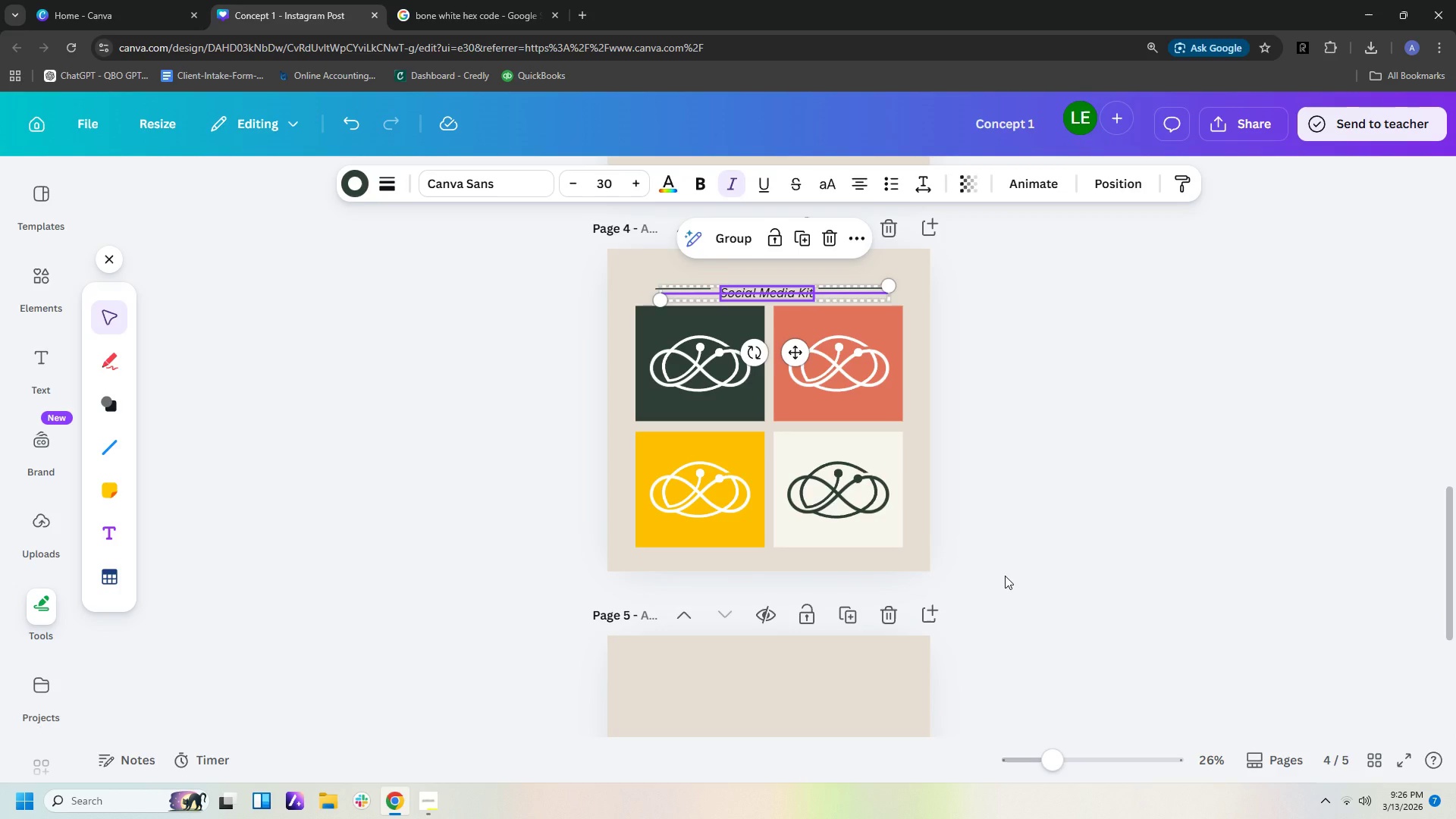 
key(Control+ControlLeft)
 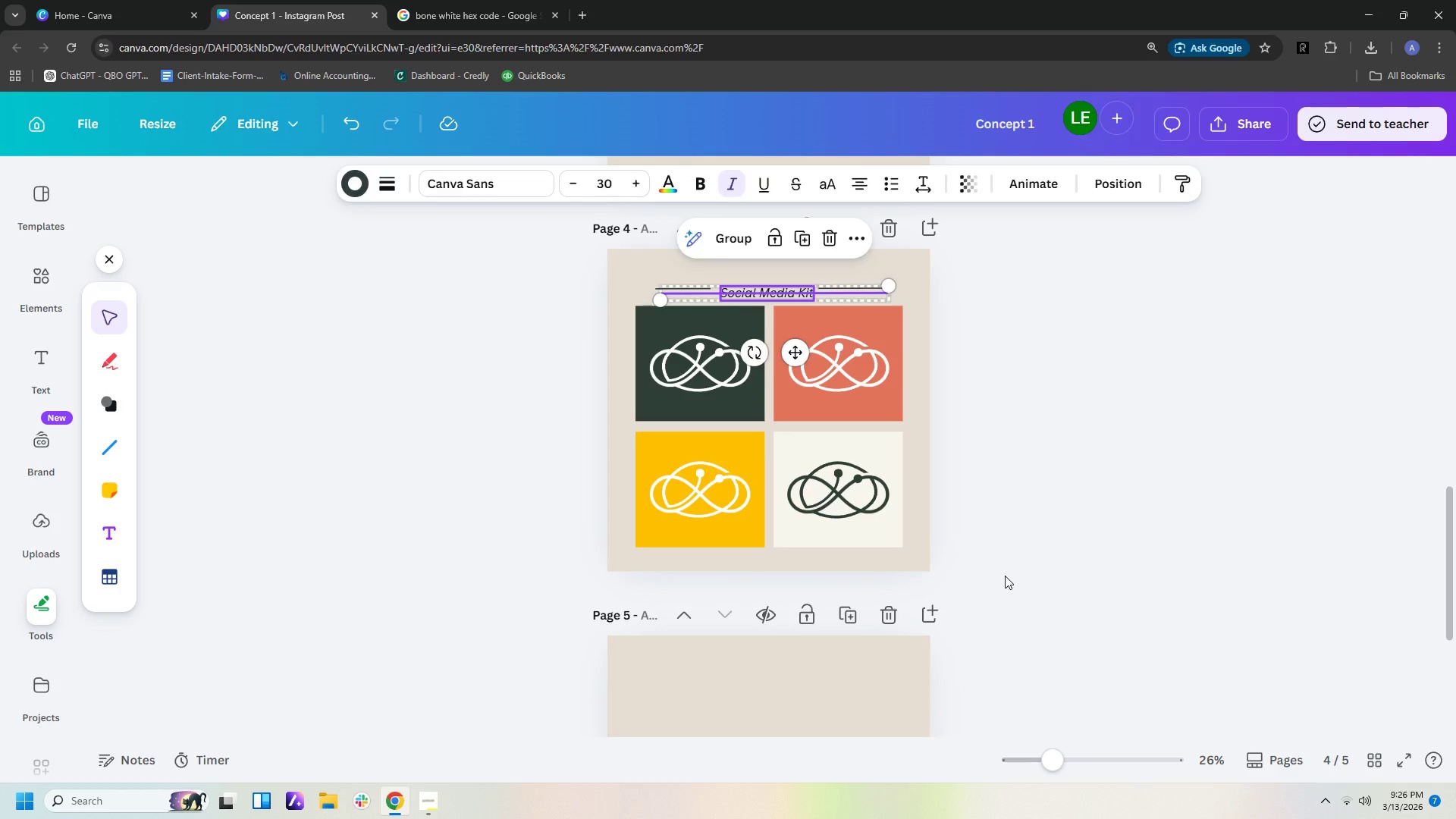 
key(Control+Z)
 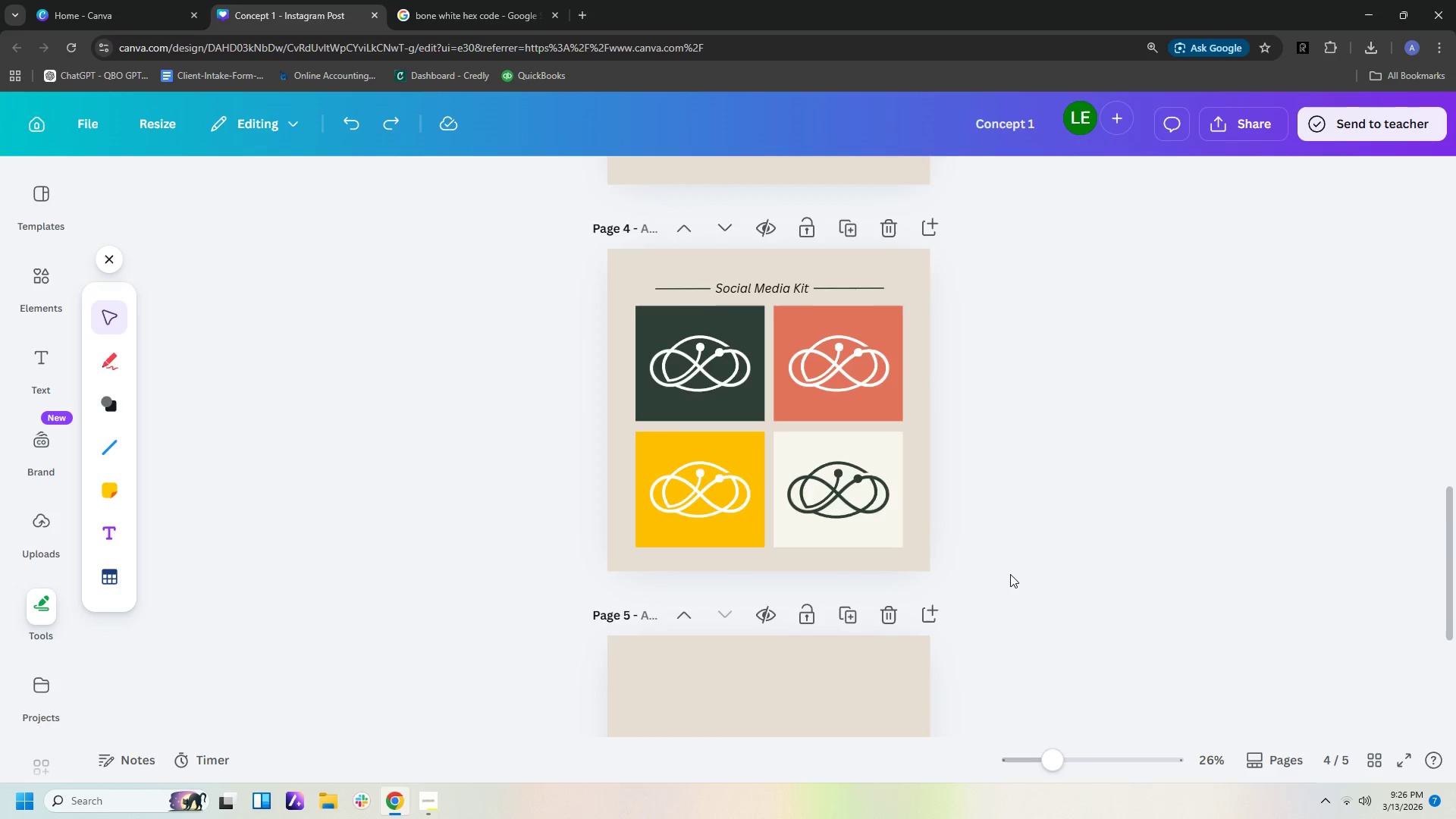 
scroll: coordinate [1010, 579], scroll_direction: down, amount: 5.0
 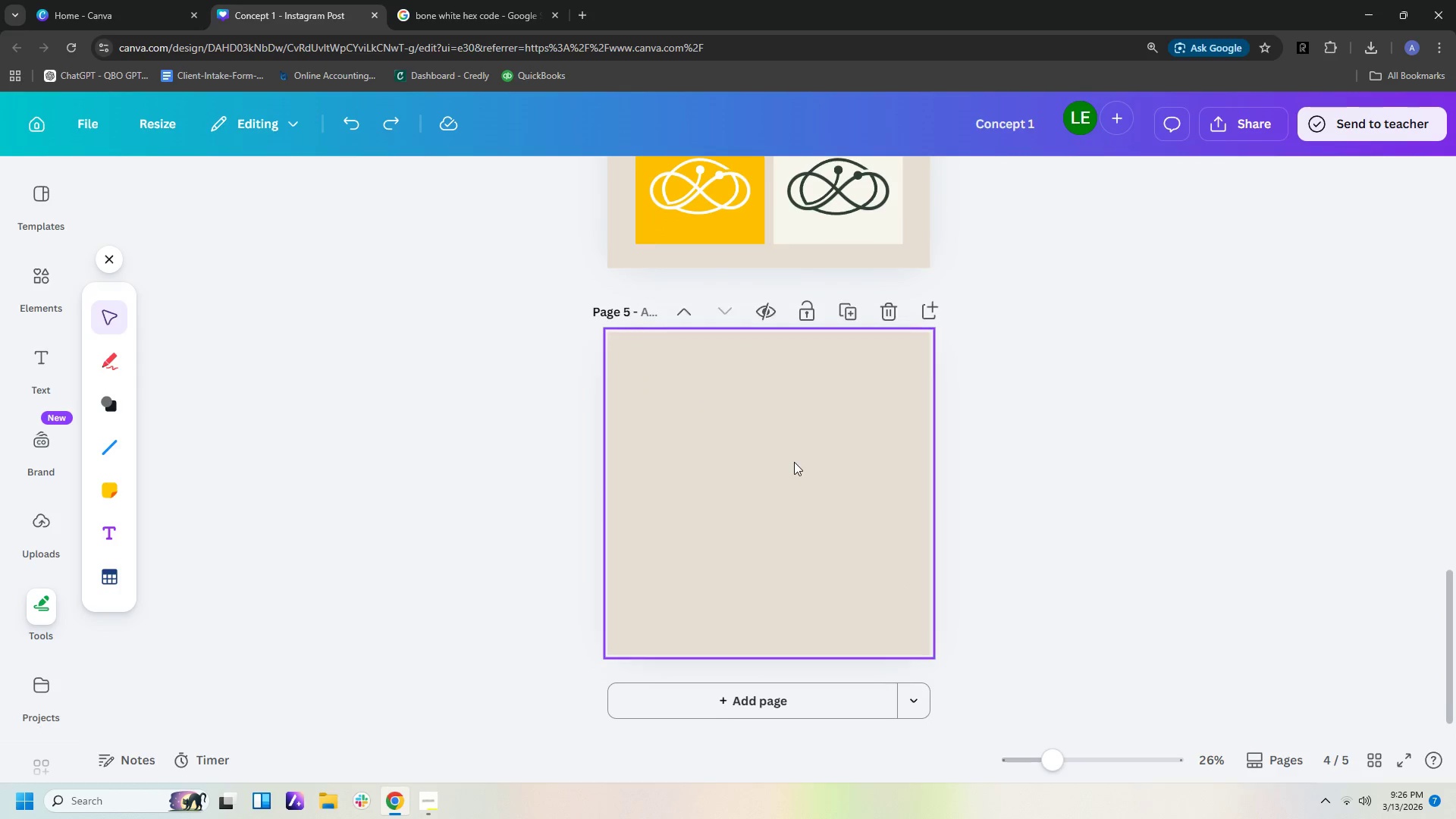 
left_click([794, 462])
 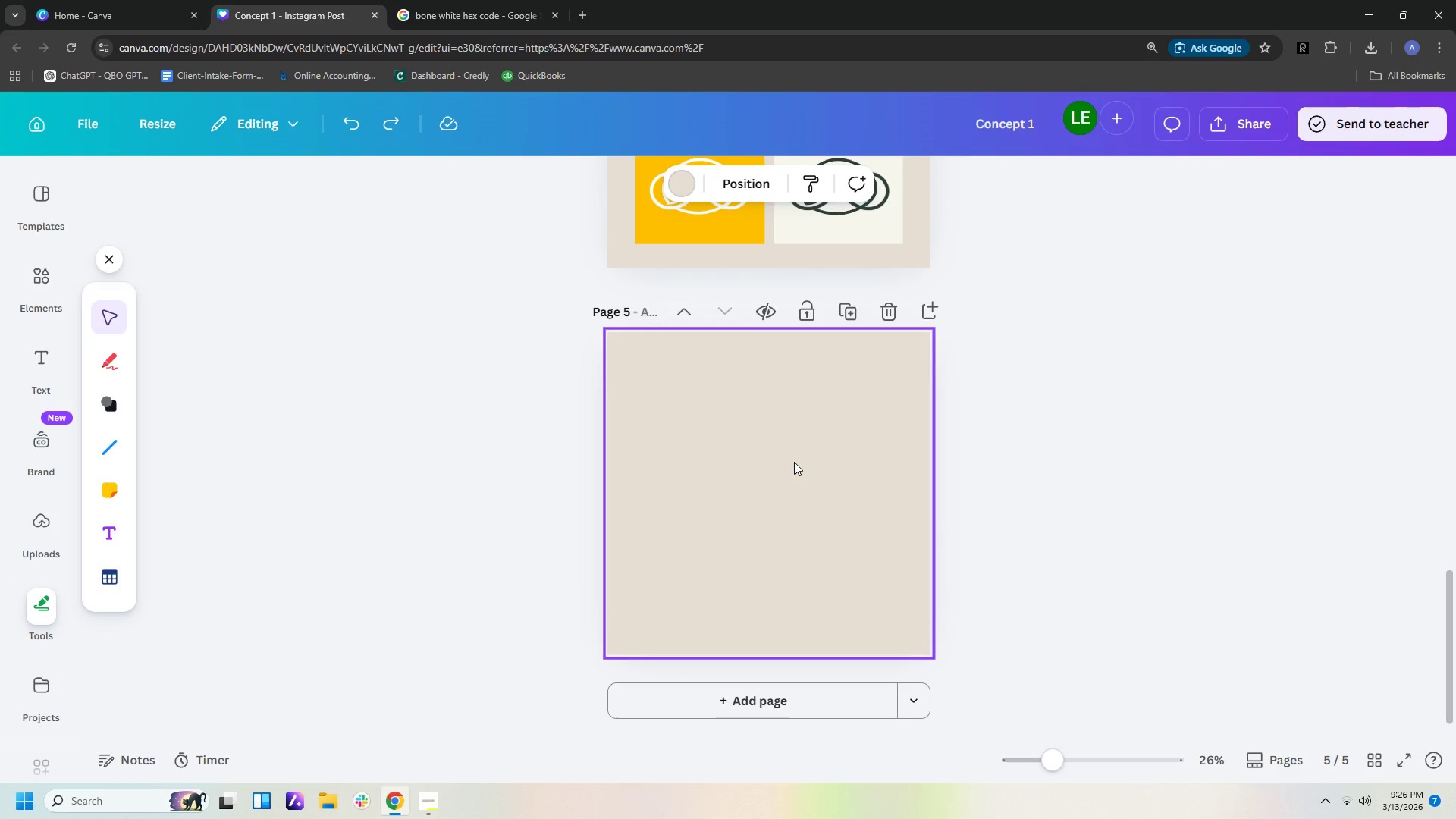 
key(Control+V)
 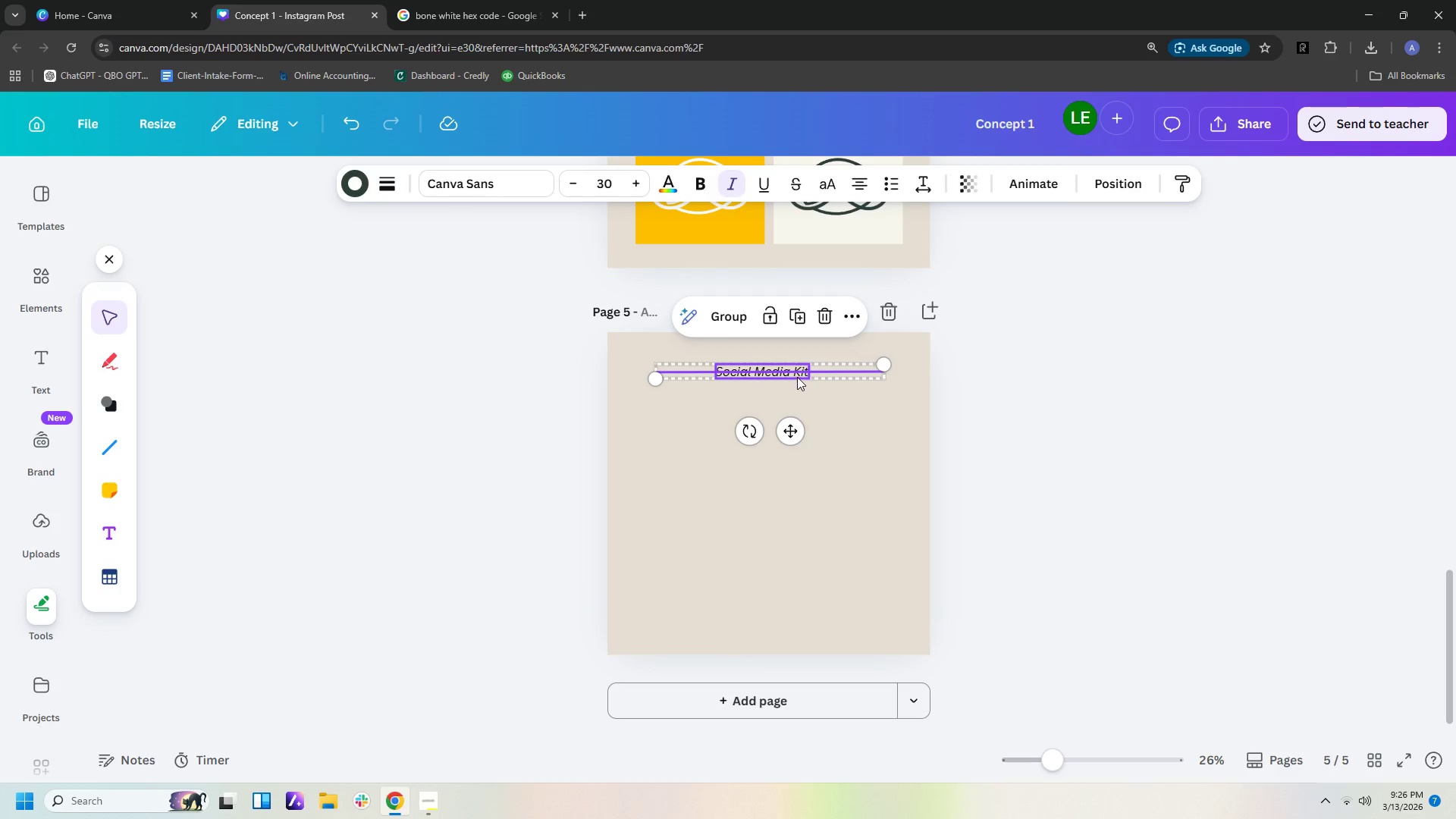 
double_click([797, 377])
 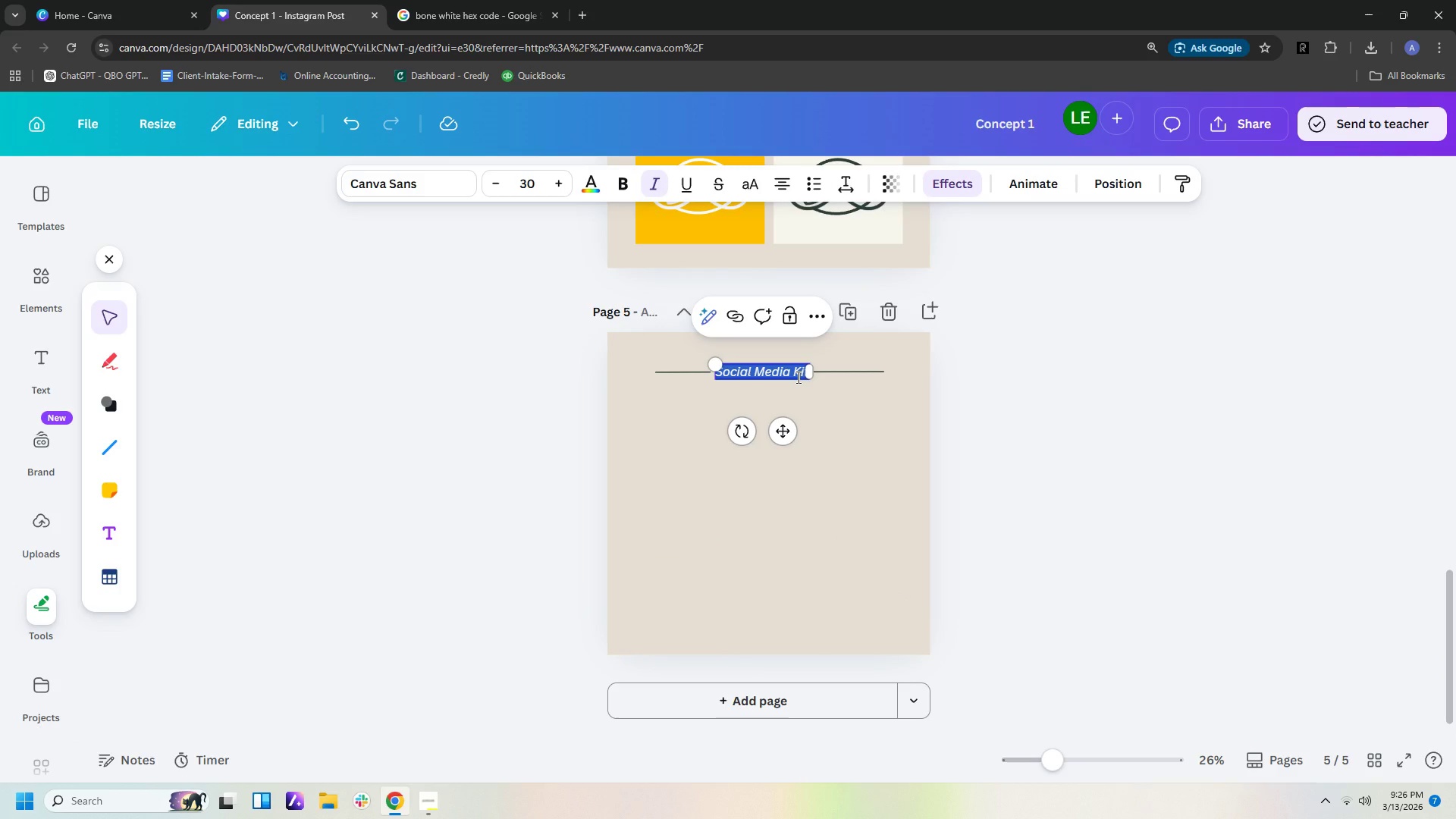 
type(Final Approved Symbol)
 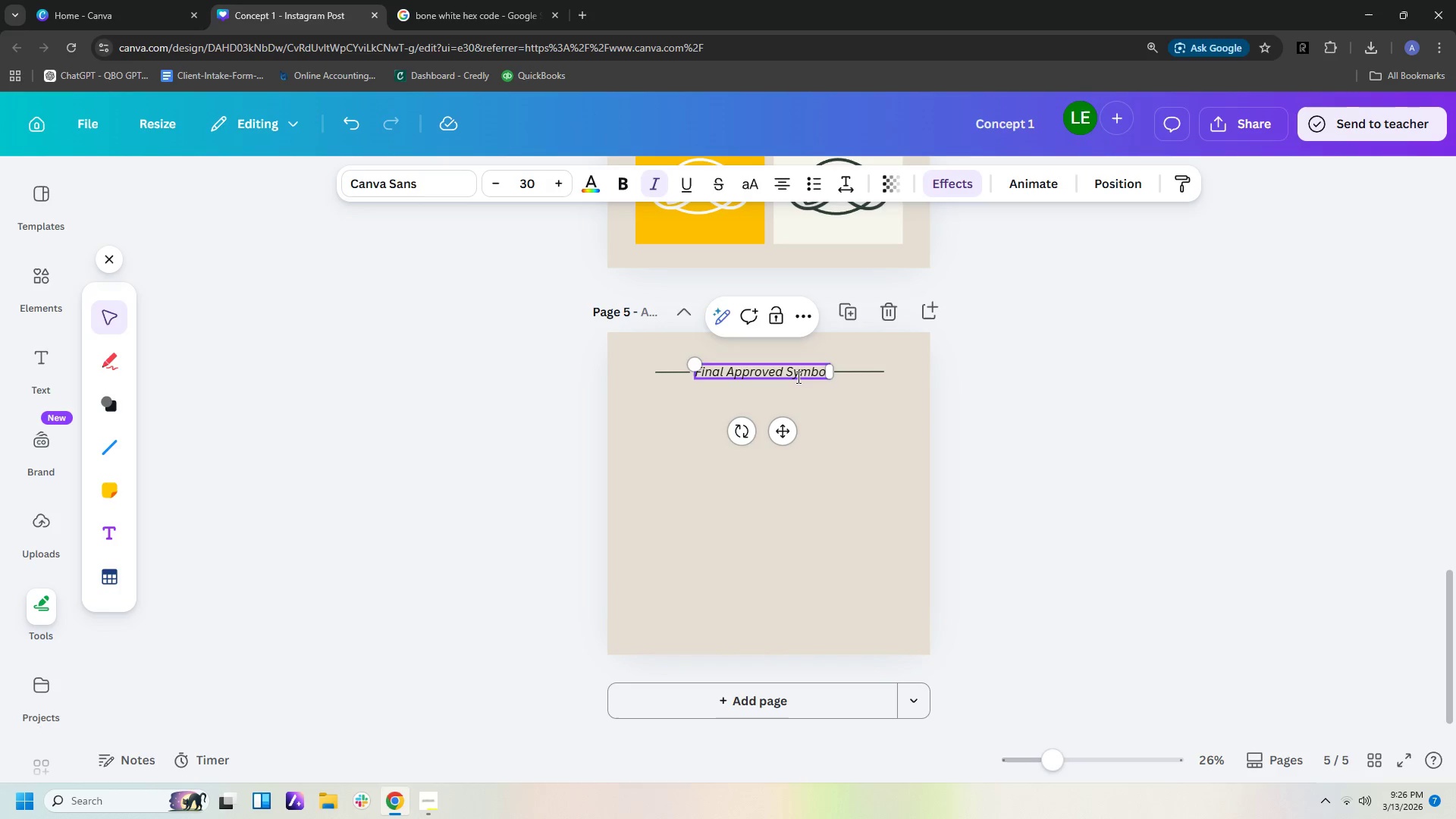 
left_click([887, 474])
 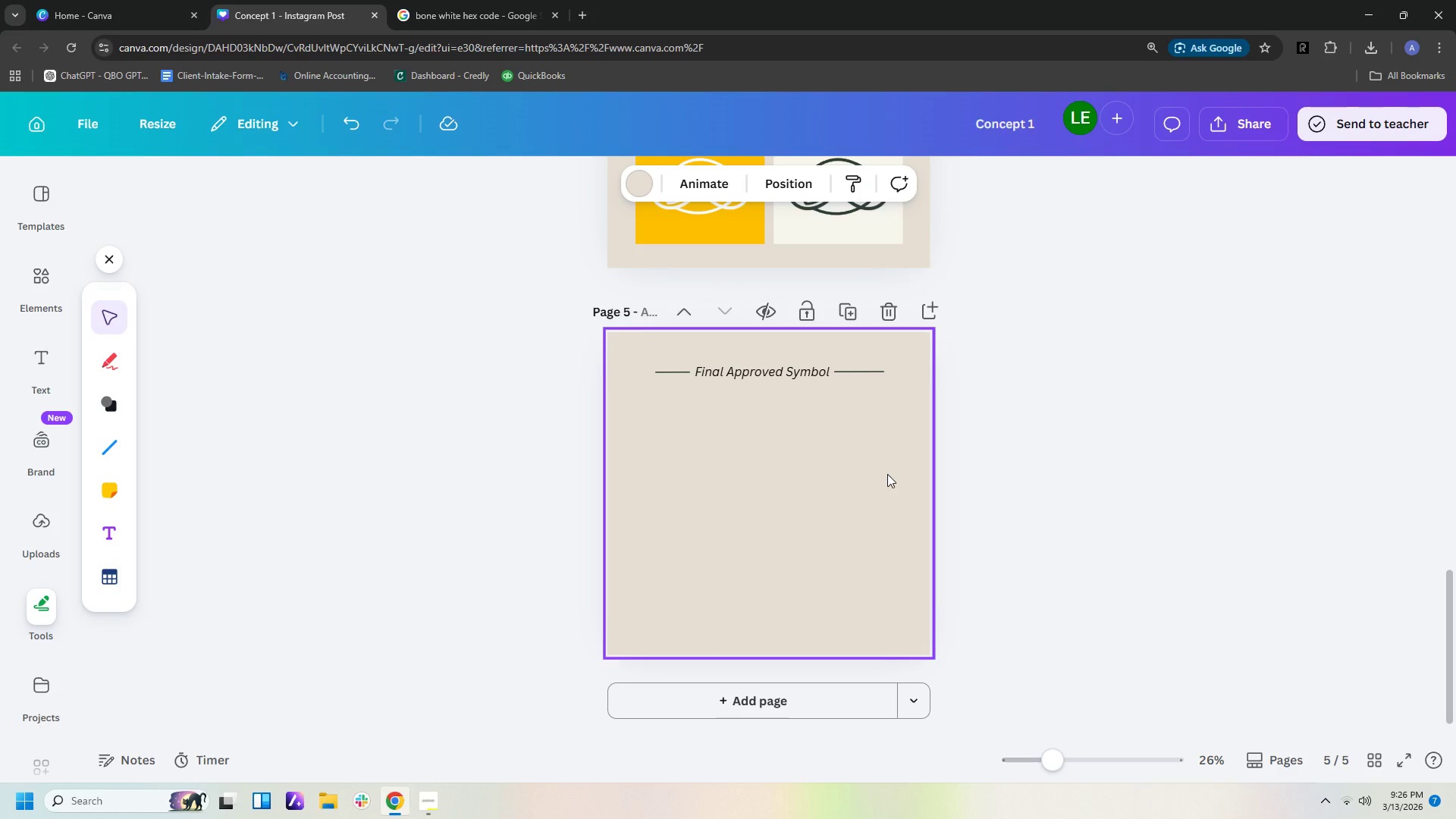 
scroll: coordinate [886, 400], scroll_direction: up, amount: 4.0
 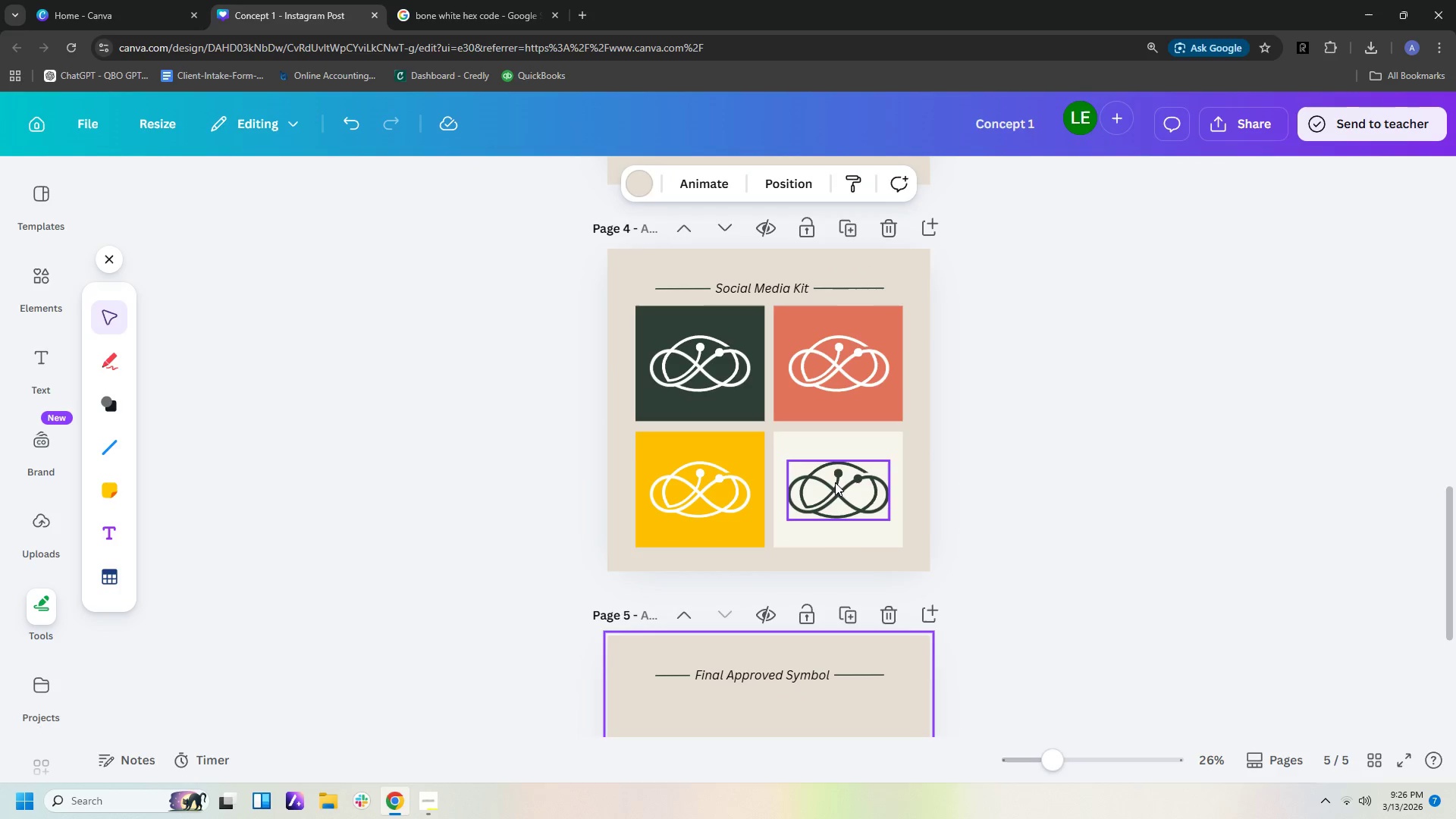 
left_click([835, 482])
 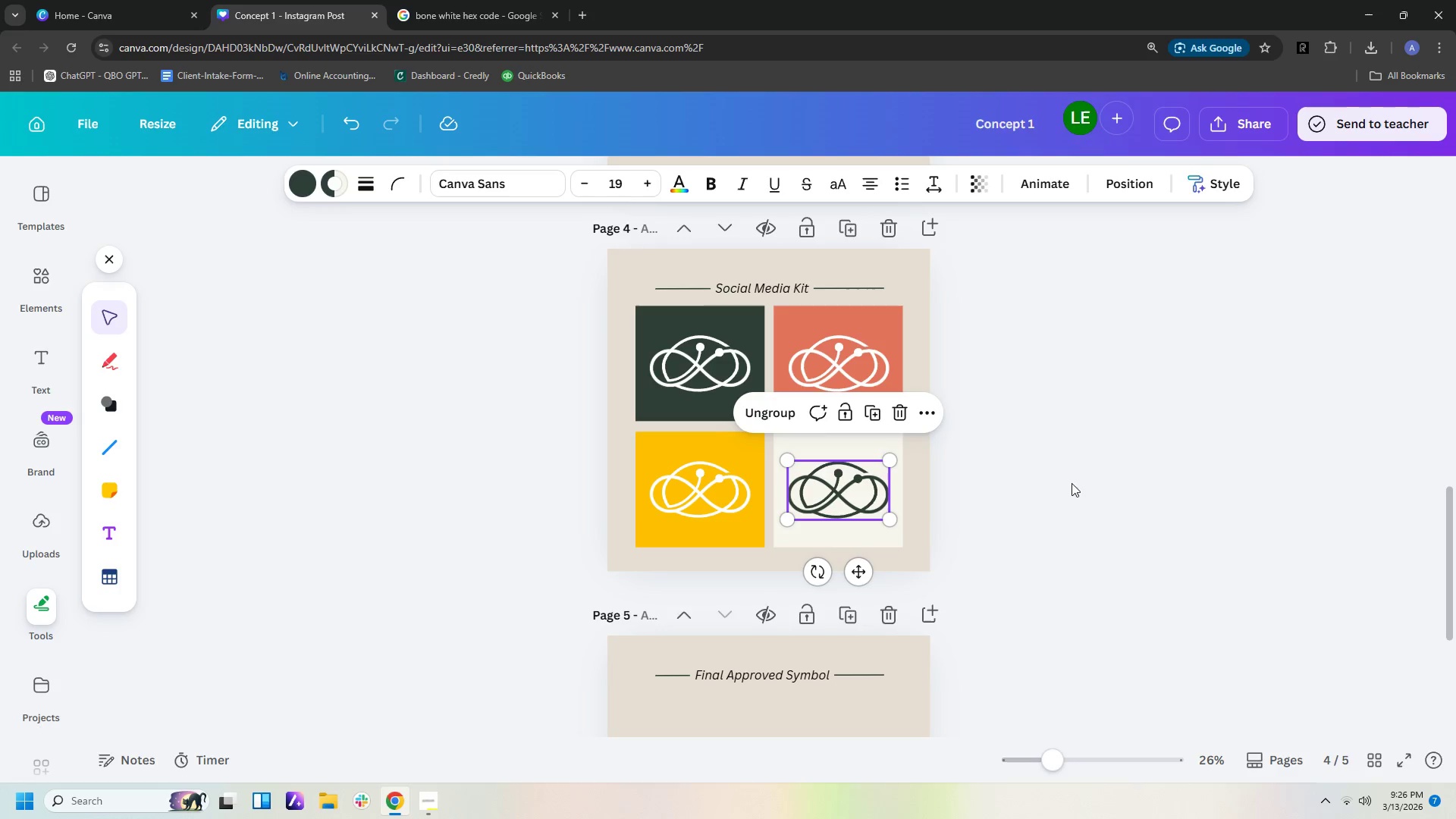 
scroll: coordinate [1000, 394], scroll_direction: up, amount: 15.0
 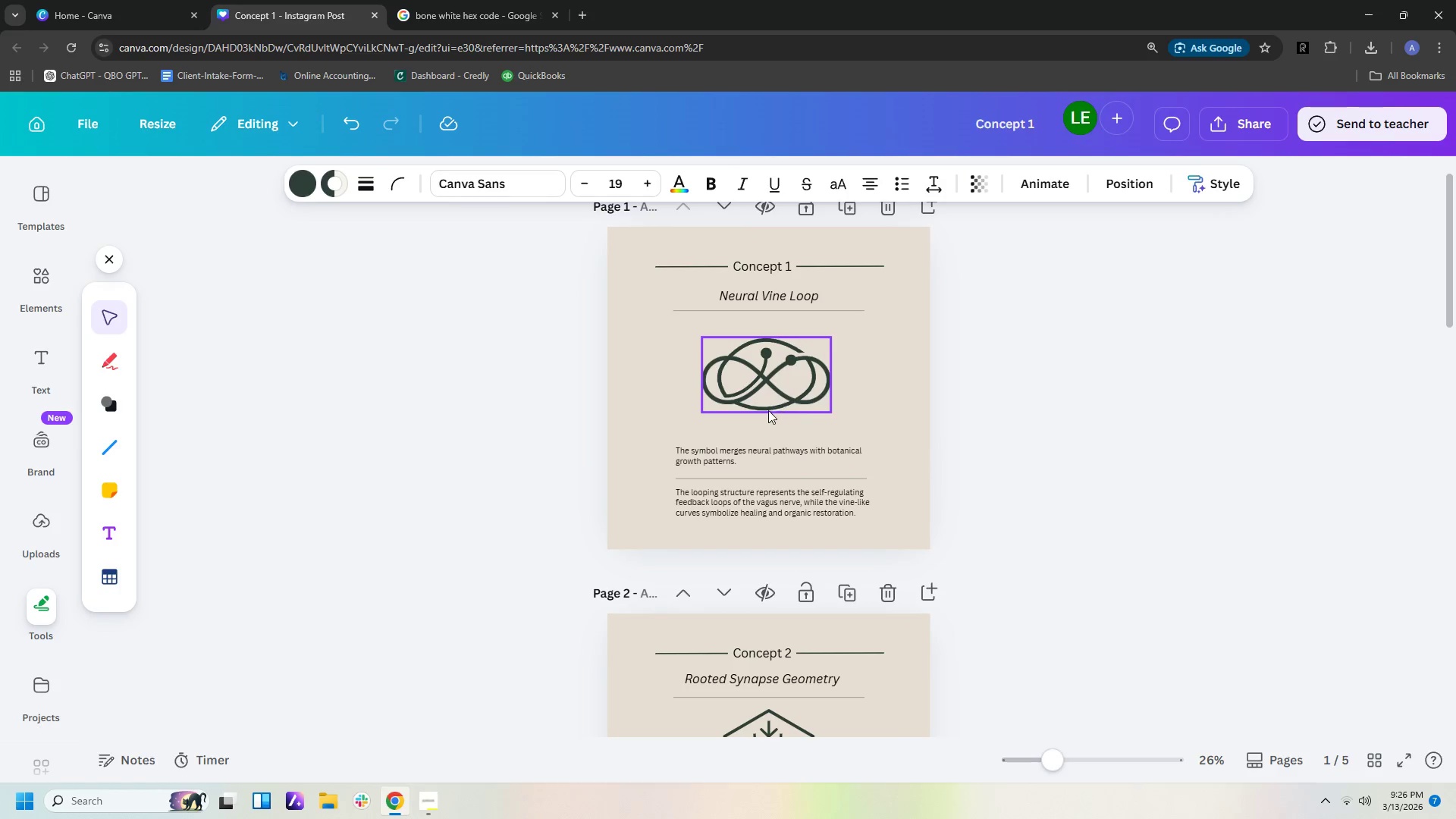 
left_click([774, 383])
 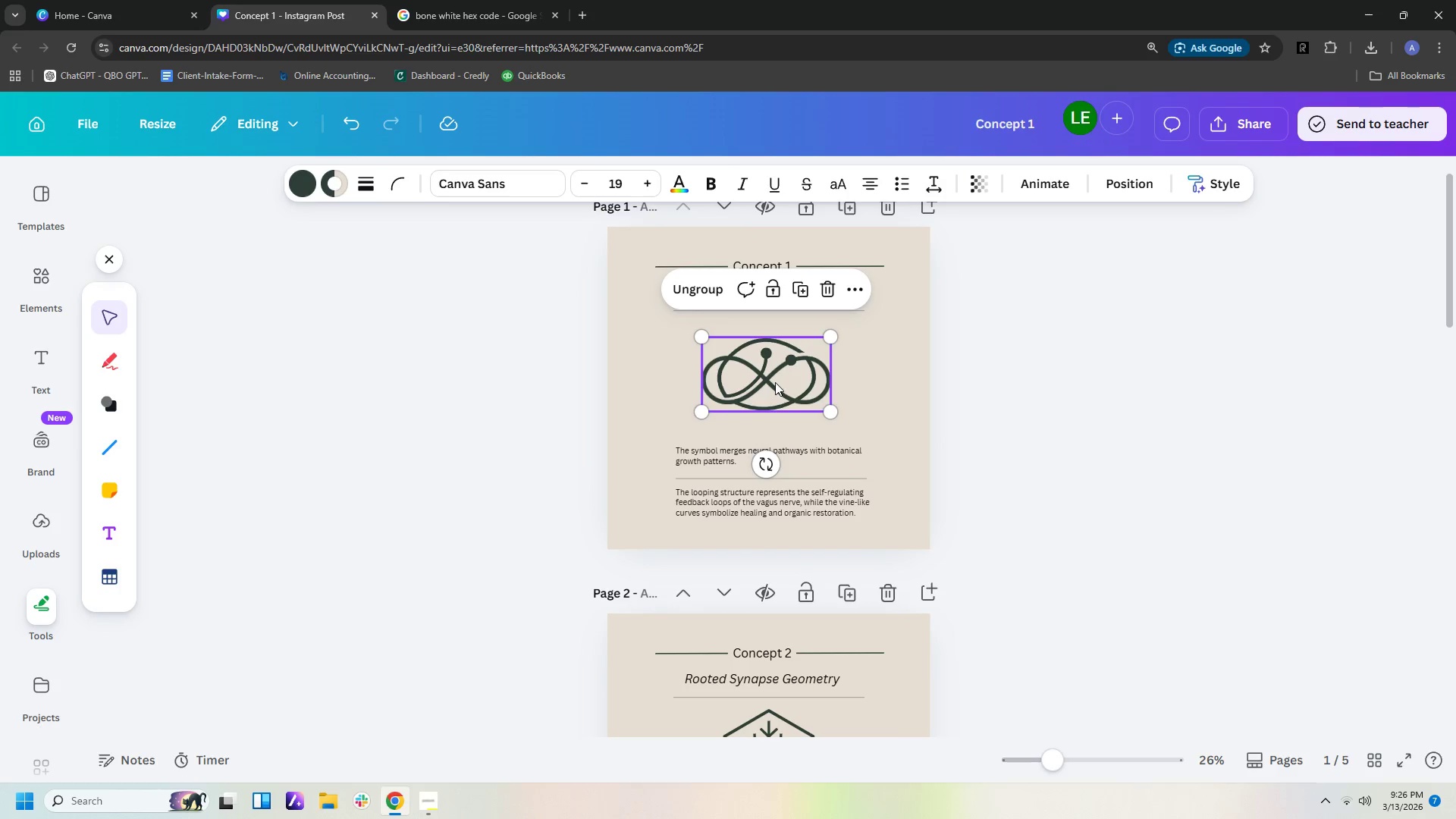 
key(Control+C)
 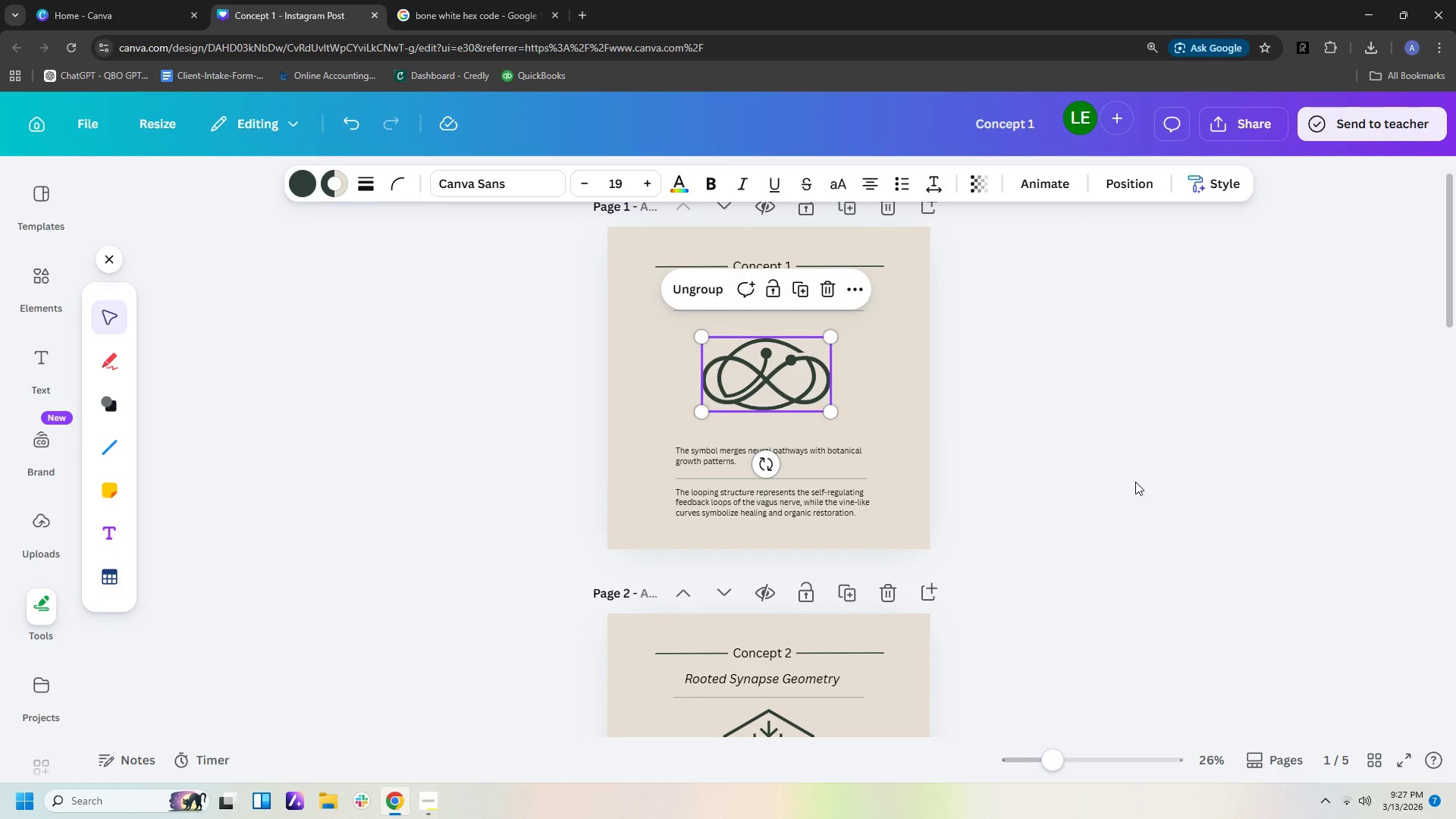 
scroll: coordinate [1058, 603], scroll_direction: down, amount: 20.0
 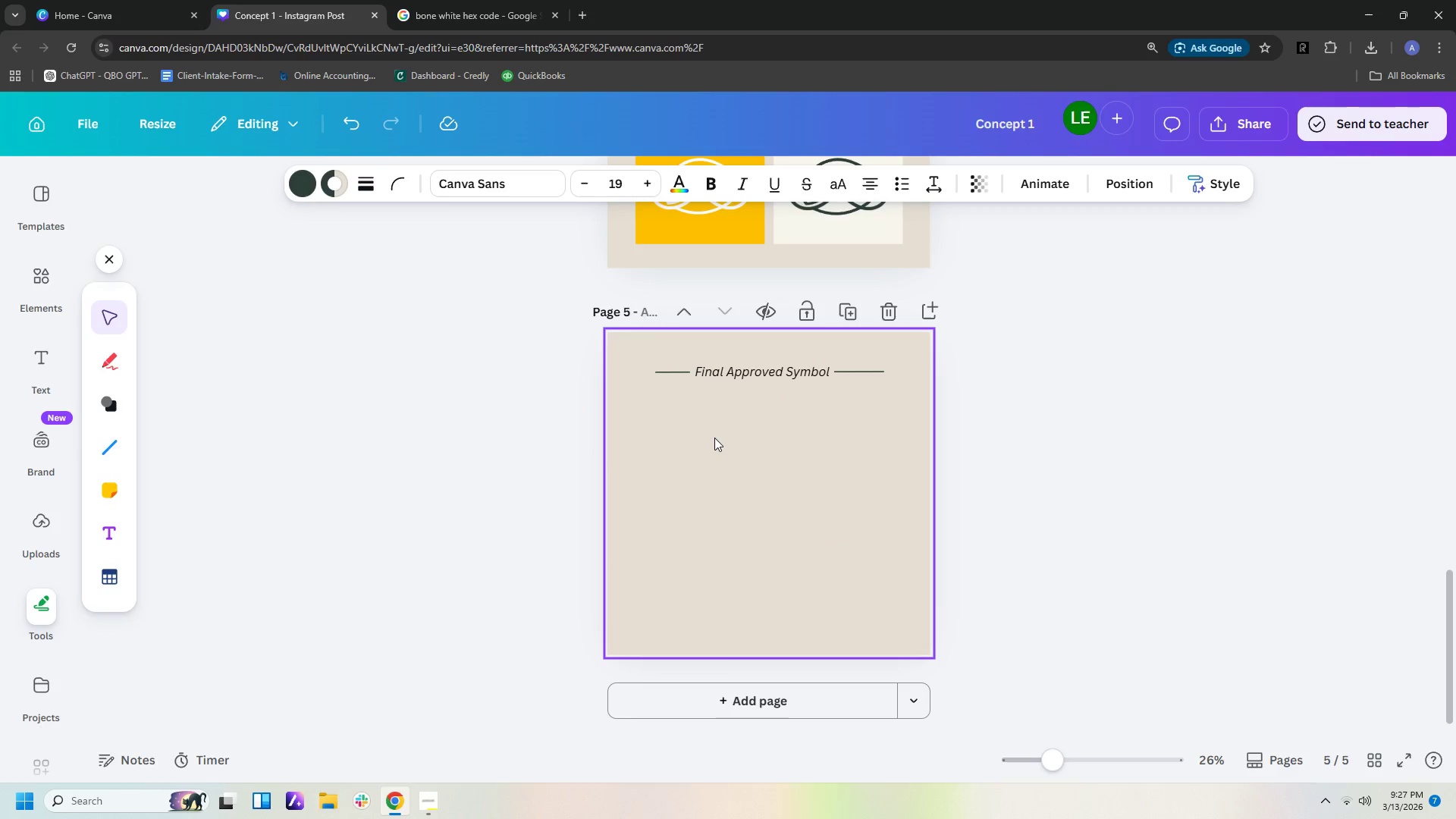 
left_click([714, 435])
 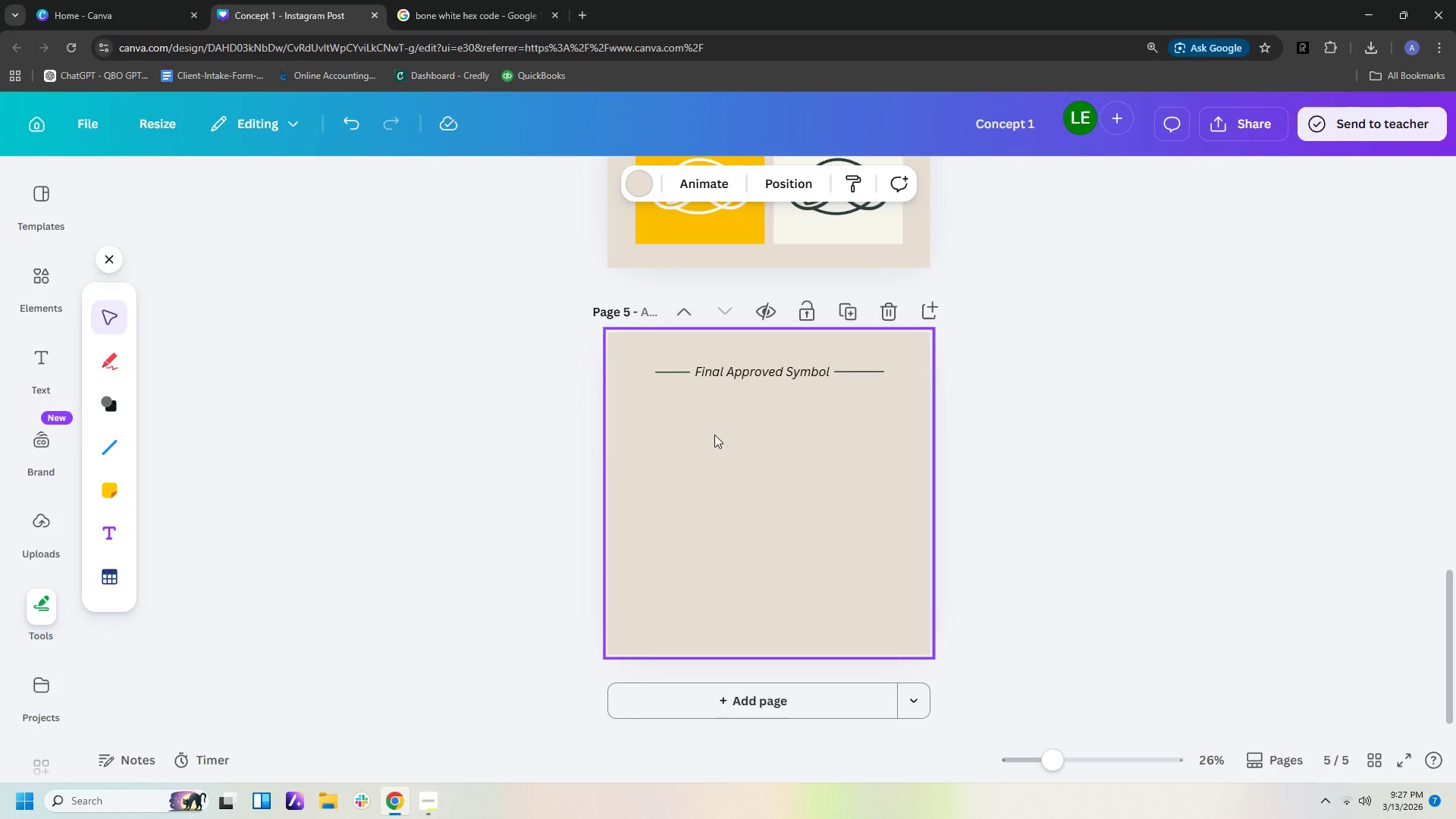 
key(Control+V)
 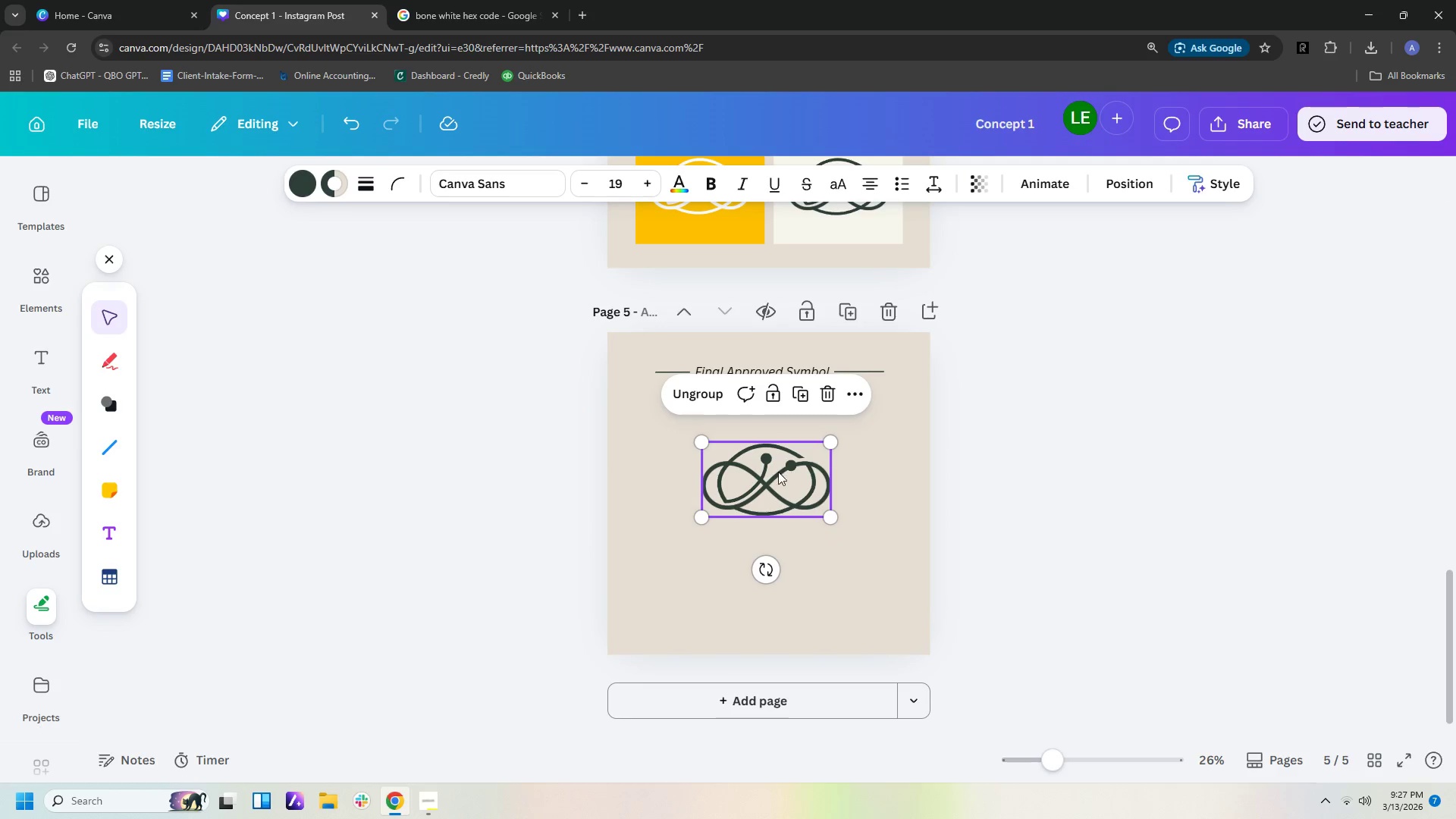 
left_click_drag(start_coordinate=[778, 473], to_coordinate=[778, 428])
 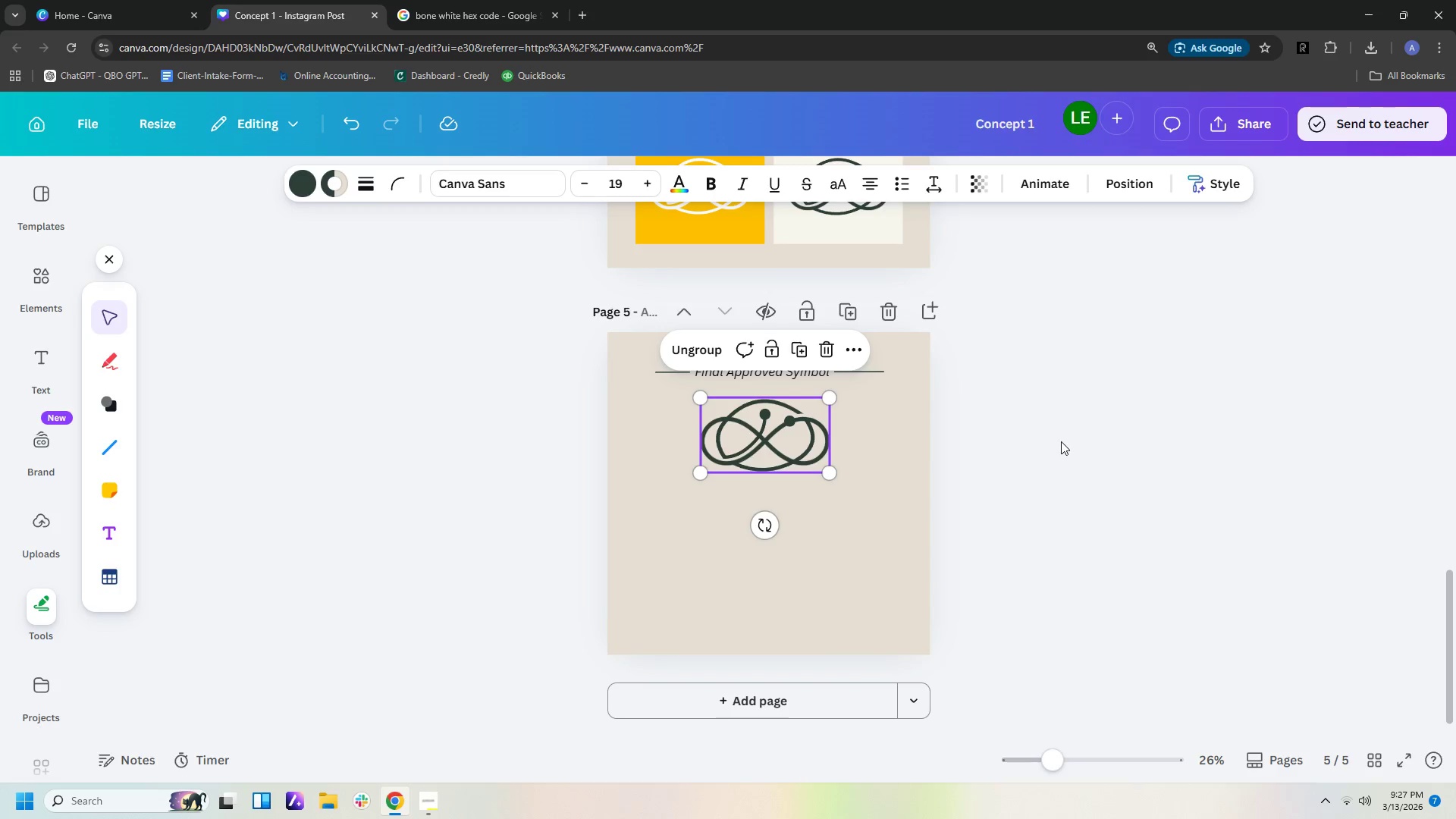 
left_click([1061, 441])
 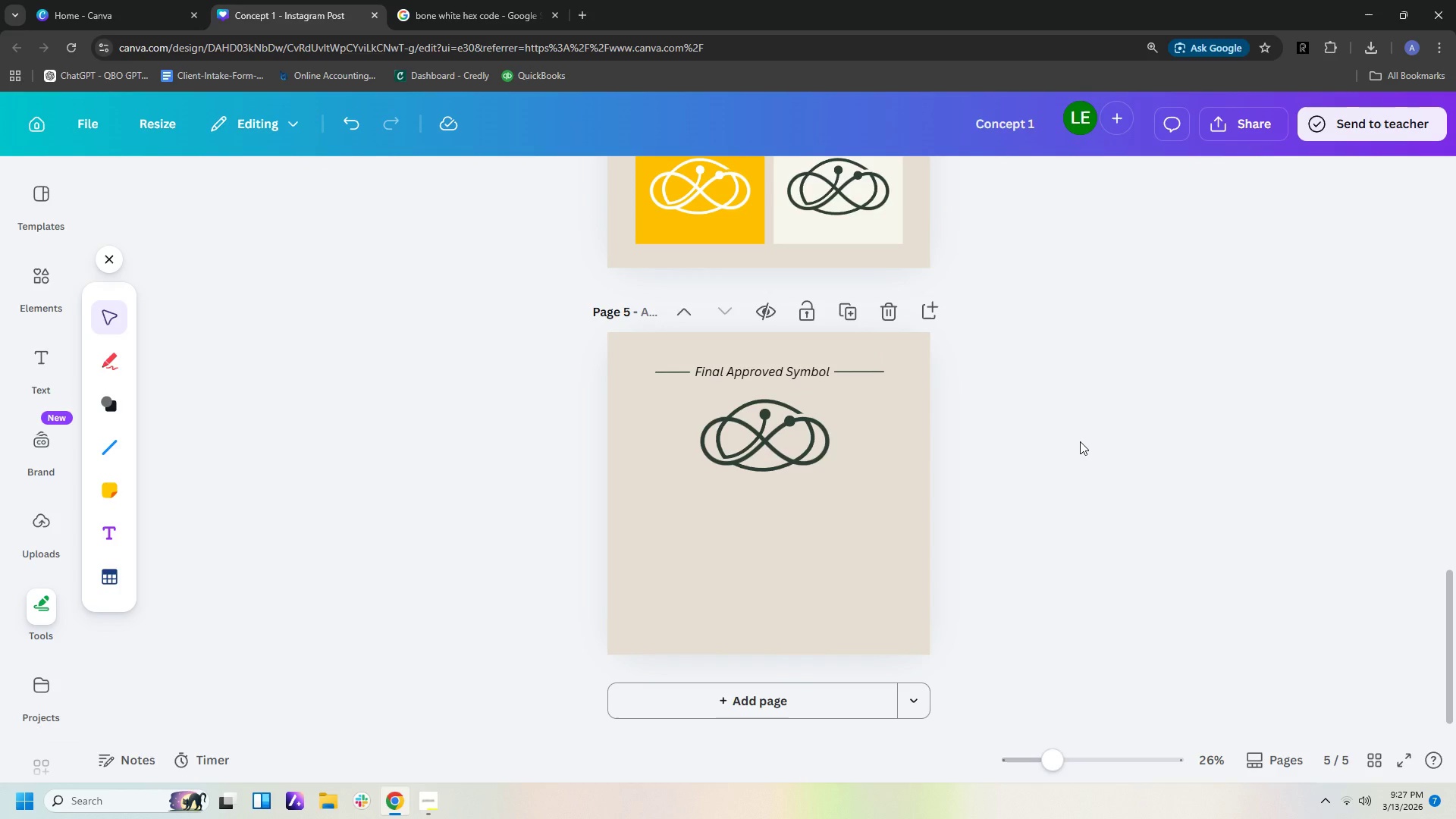 
scroll: coordinate [1080, 430], scroll_direction: up, amount: 12.0
 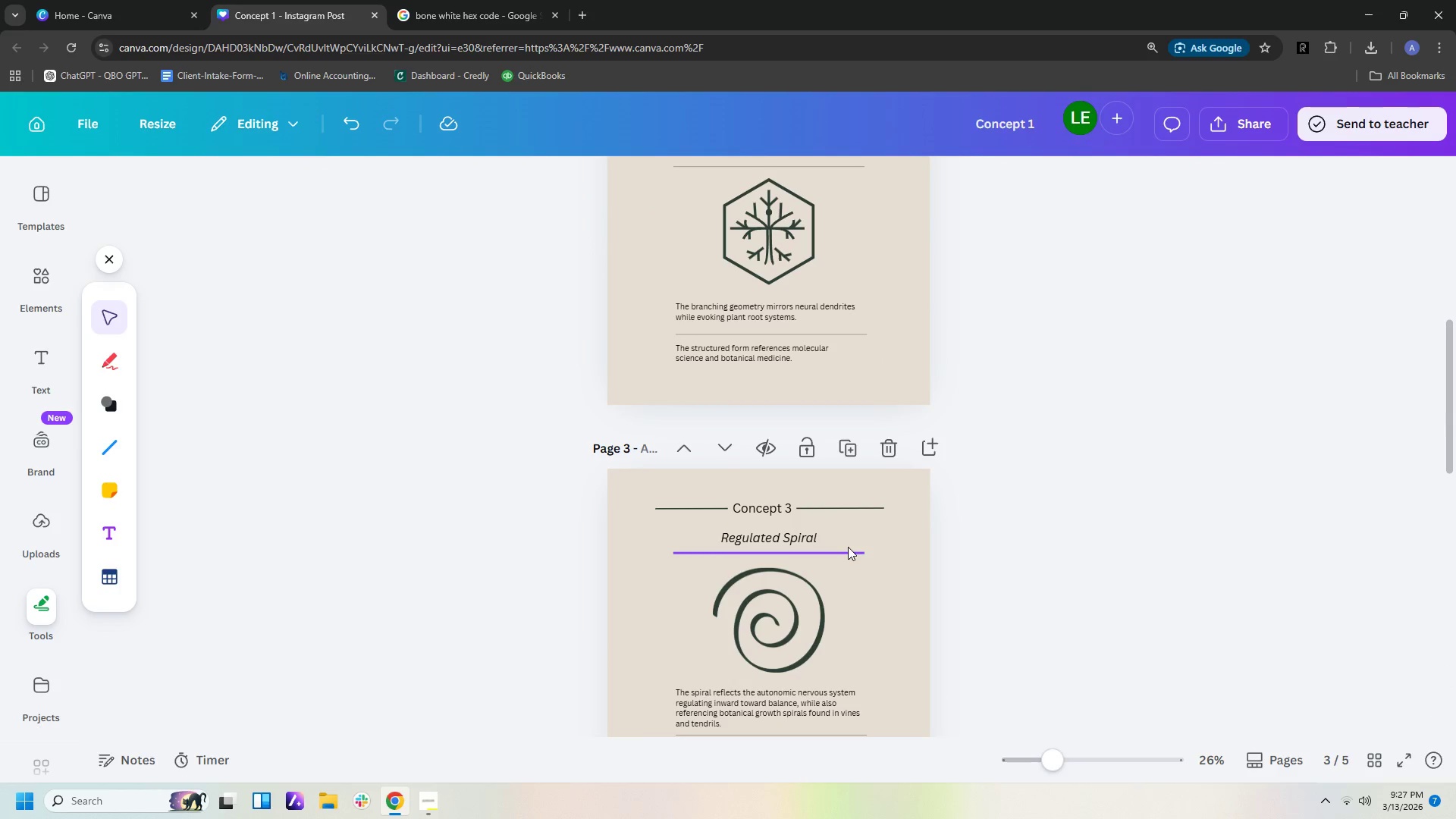 
left_click([848, 551])
 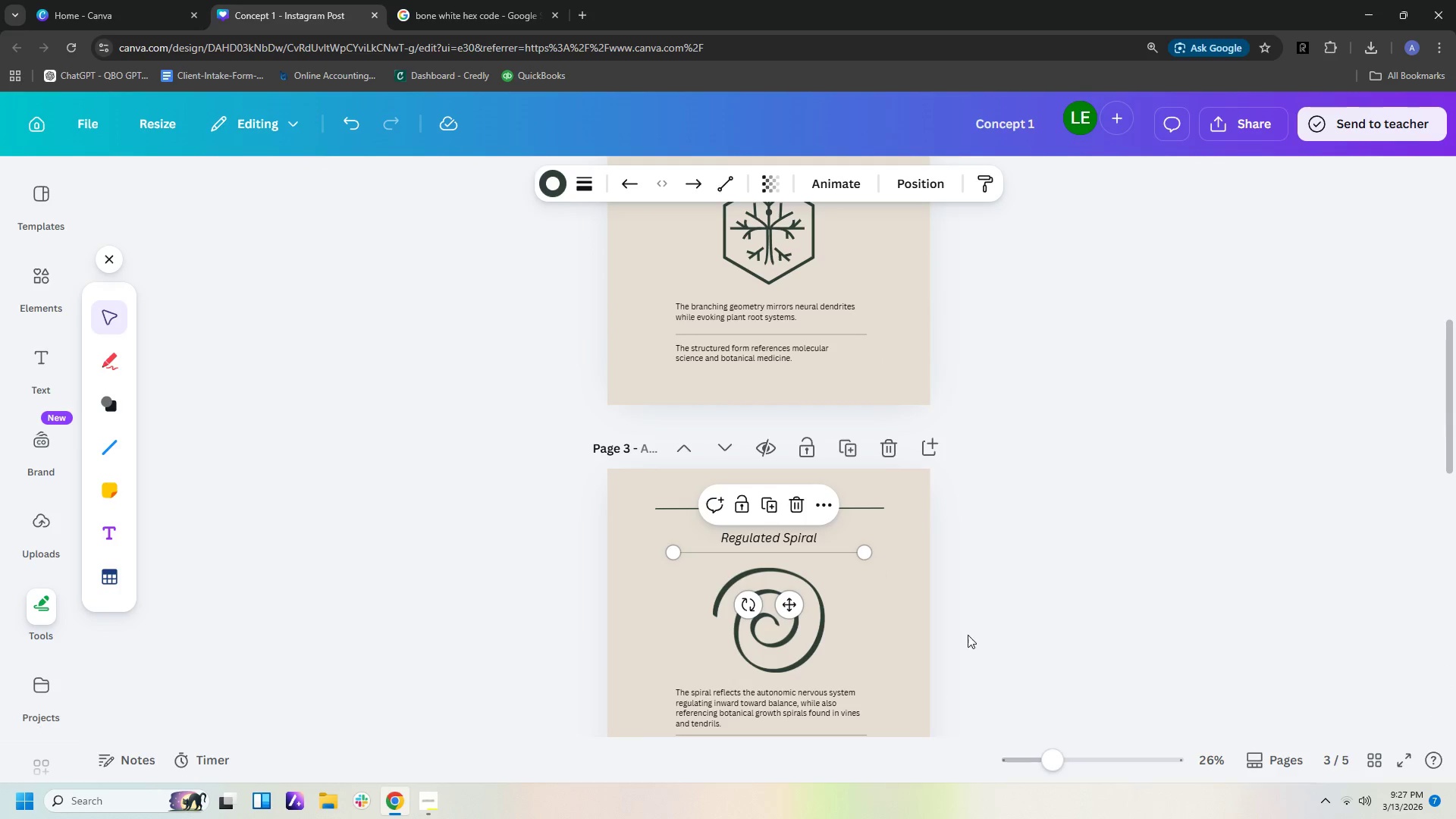 
scroll: coordinate [1031, 654], scroll_direction: down, amount: 3.0
 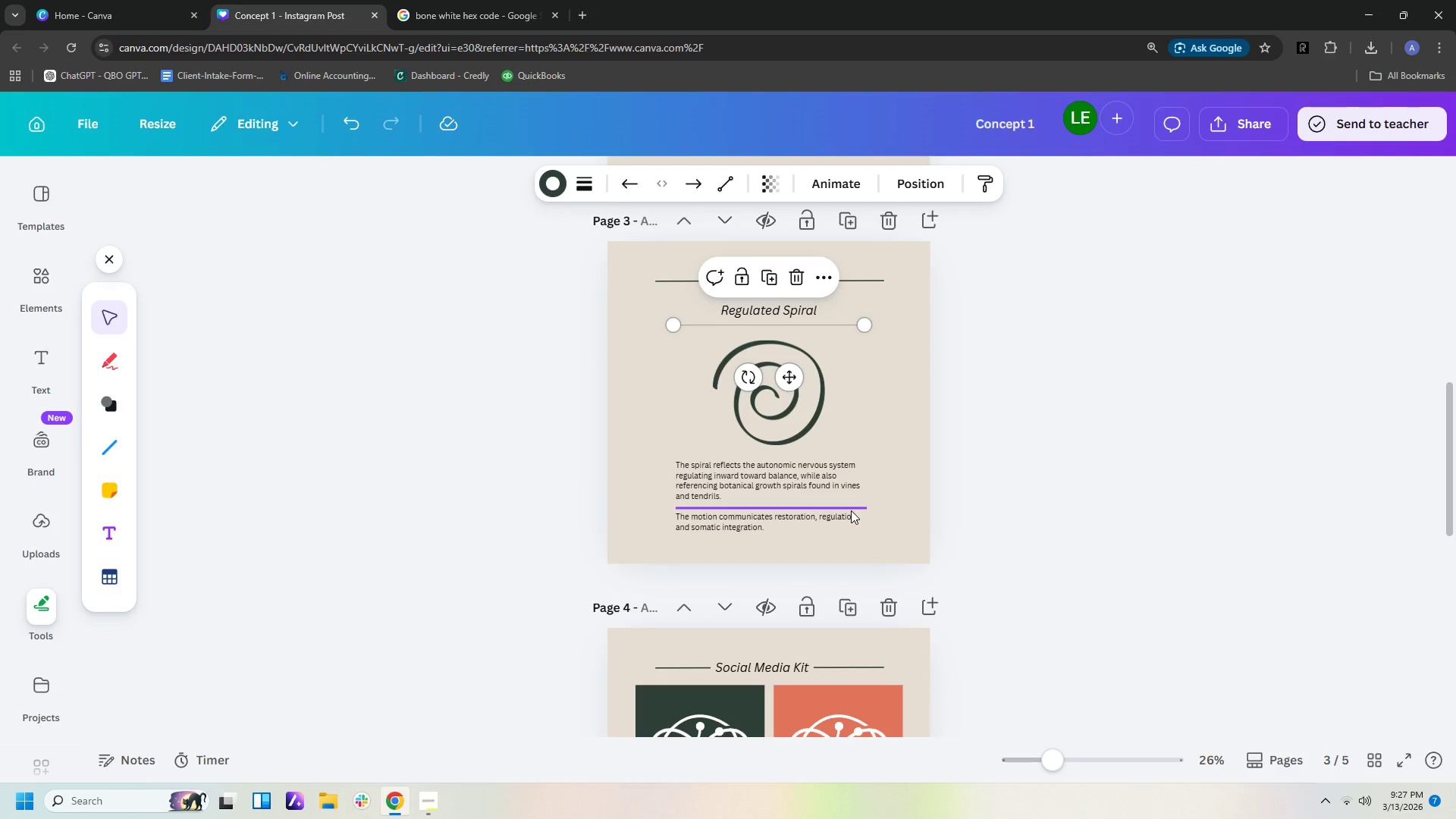 
left_click([852, 507])
 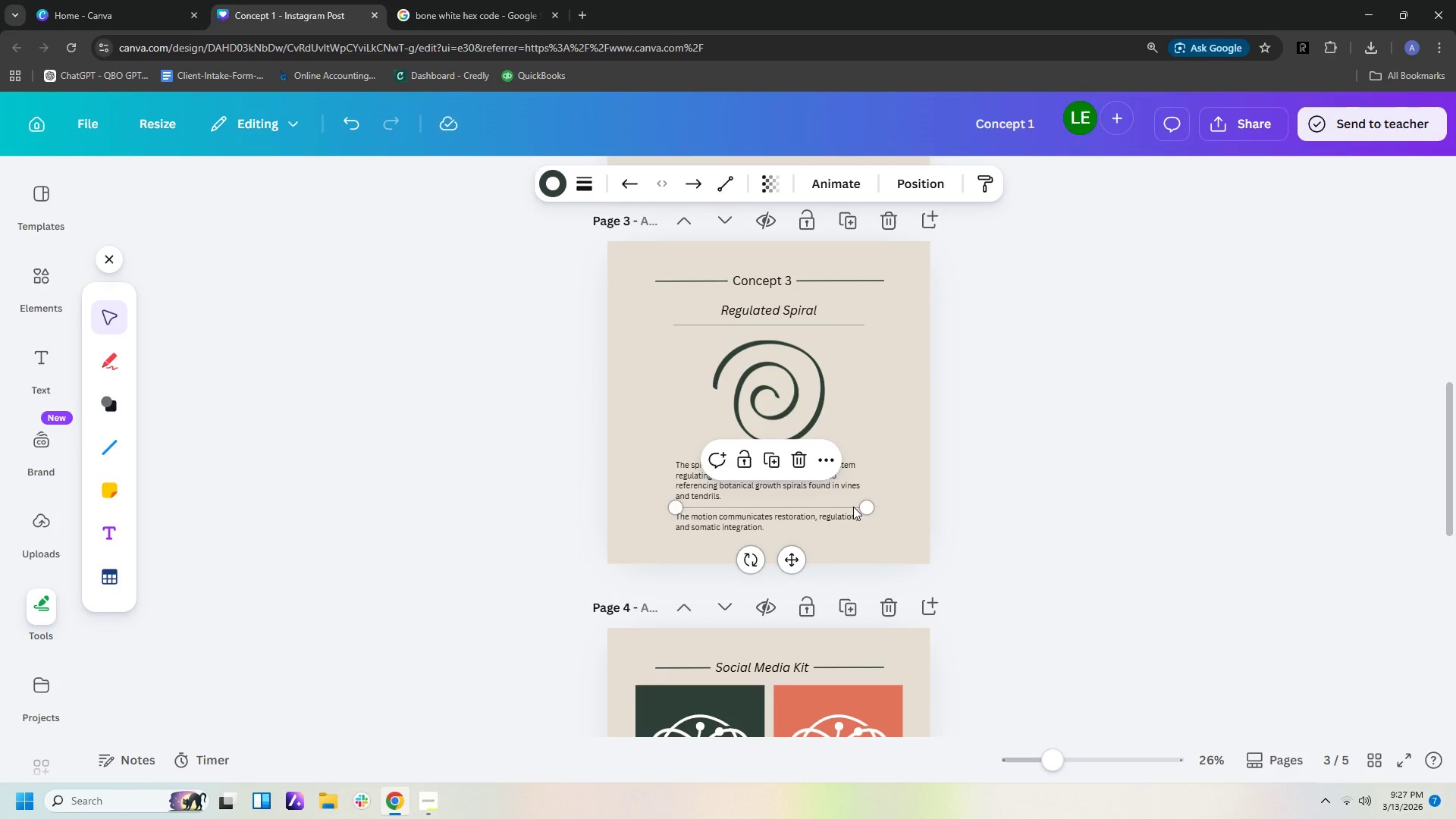 
key(Control+C)
 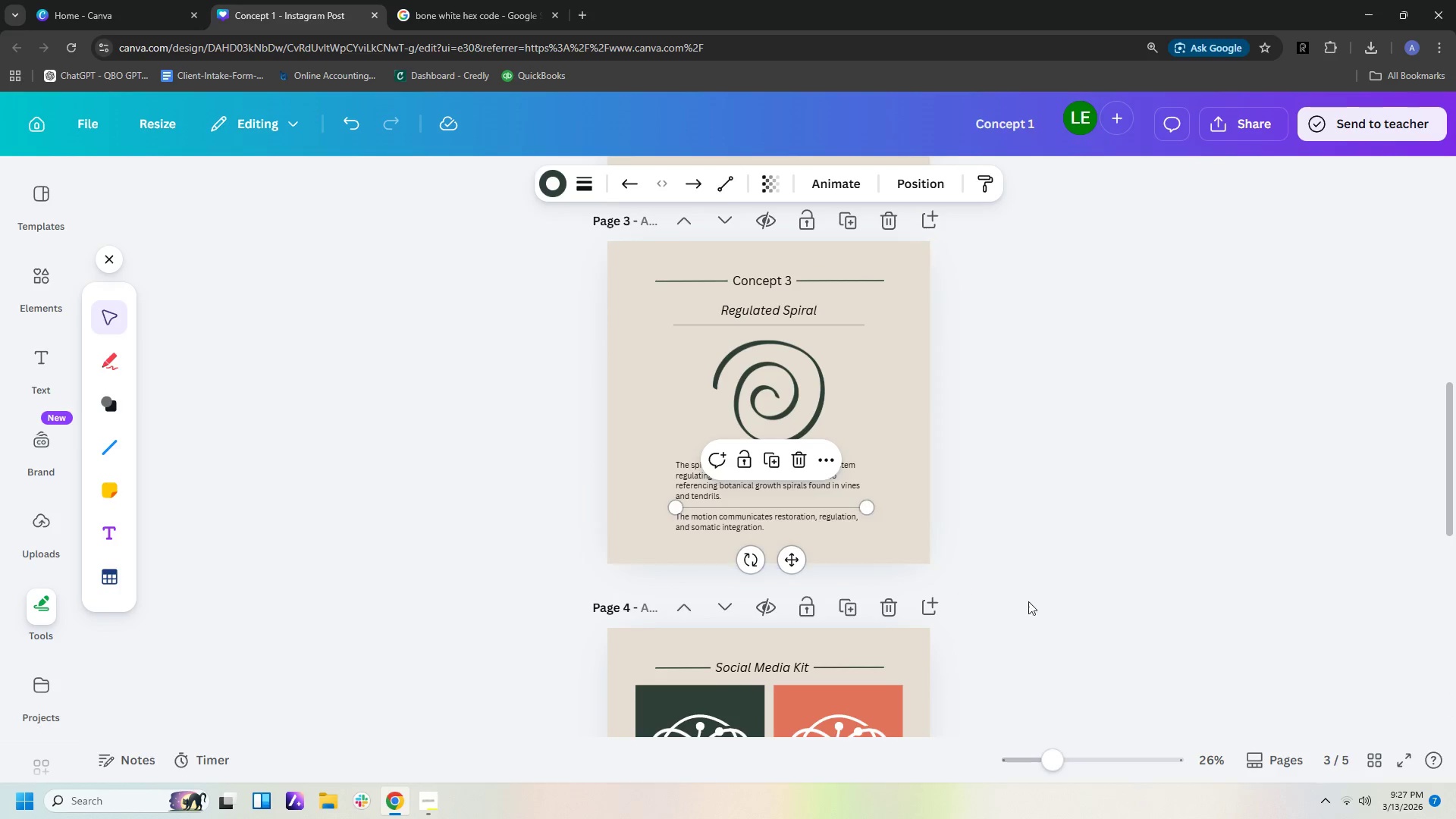 
scroll: coordinate [1053, 614], scroll_direction: down, amount: 8.0
 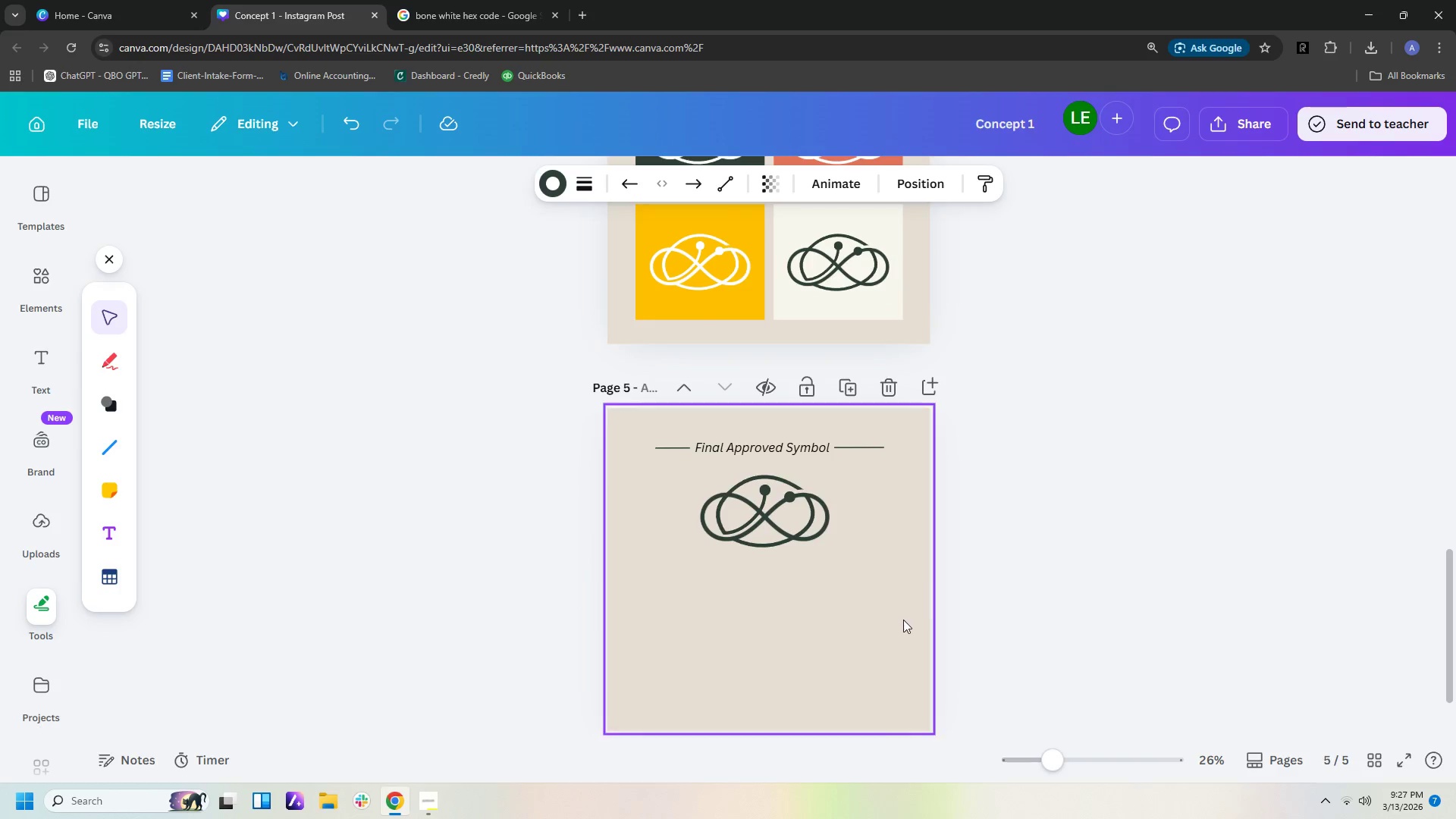 
left_click([897, 621])
 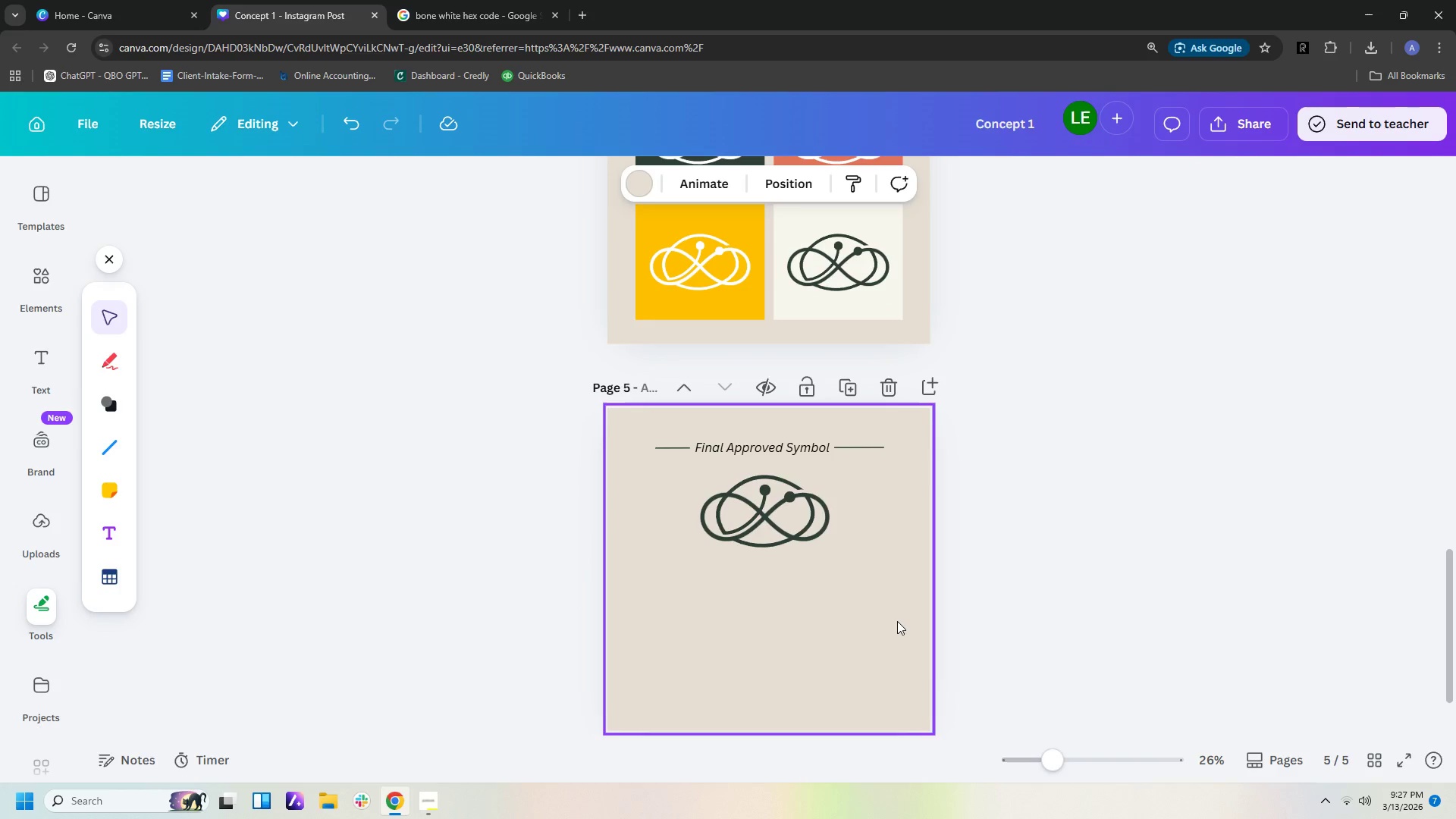 
key(Control+V)
 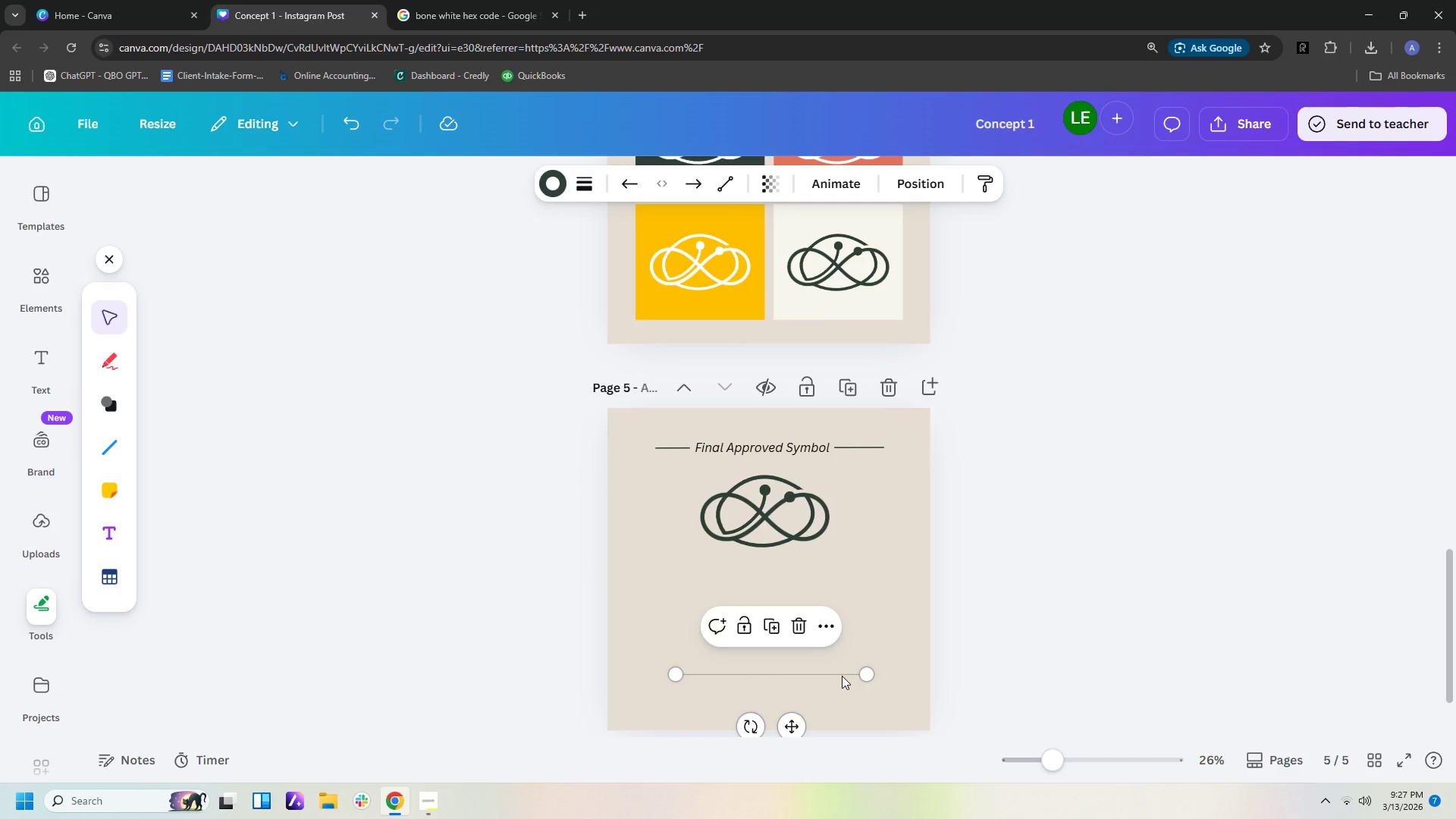 
left_click_drag(start_coordinate=[842, 674], to_coordinate=[848, 588])
 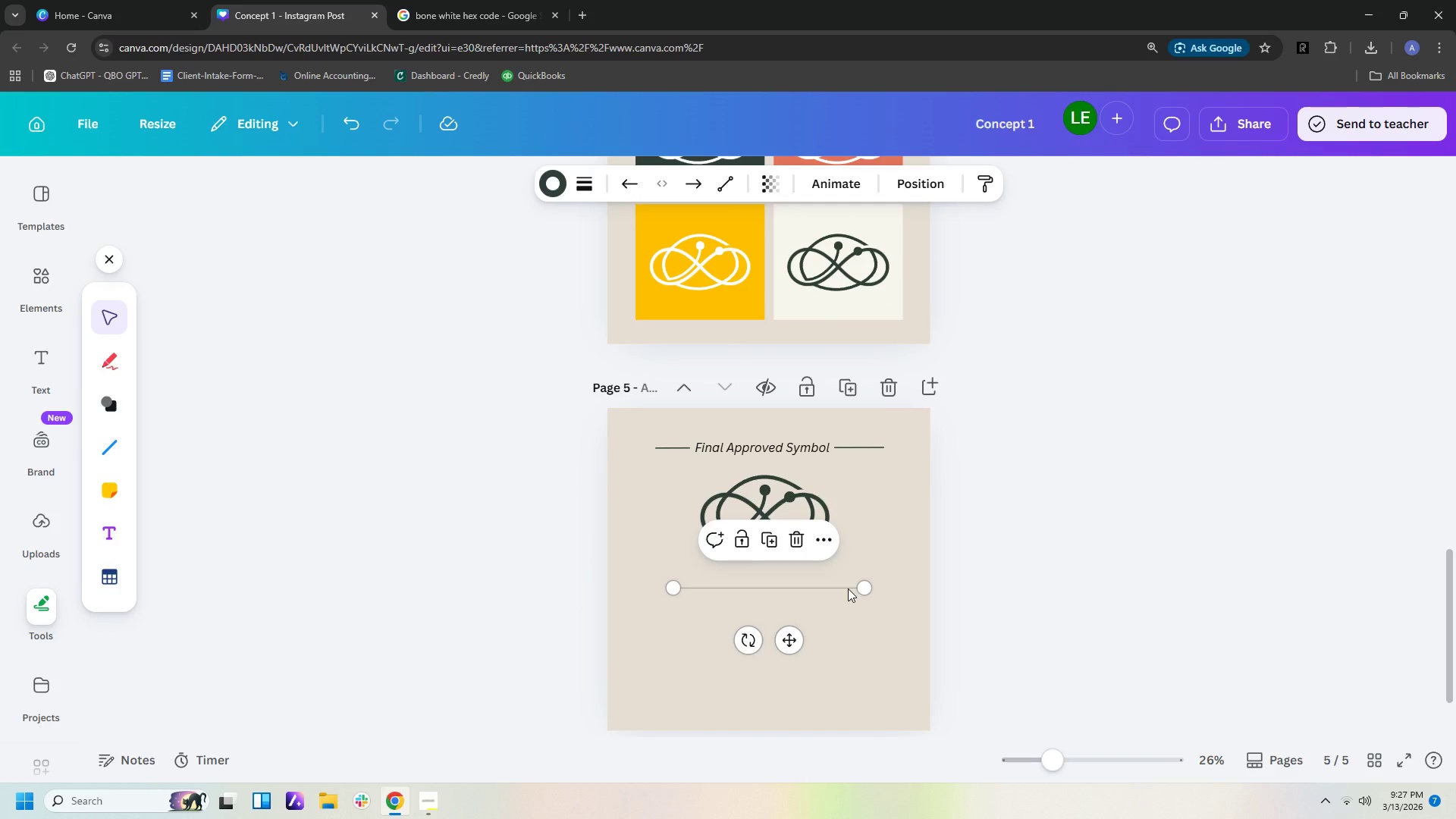 
wait(8.28)
 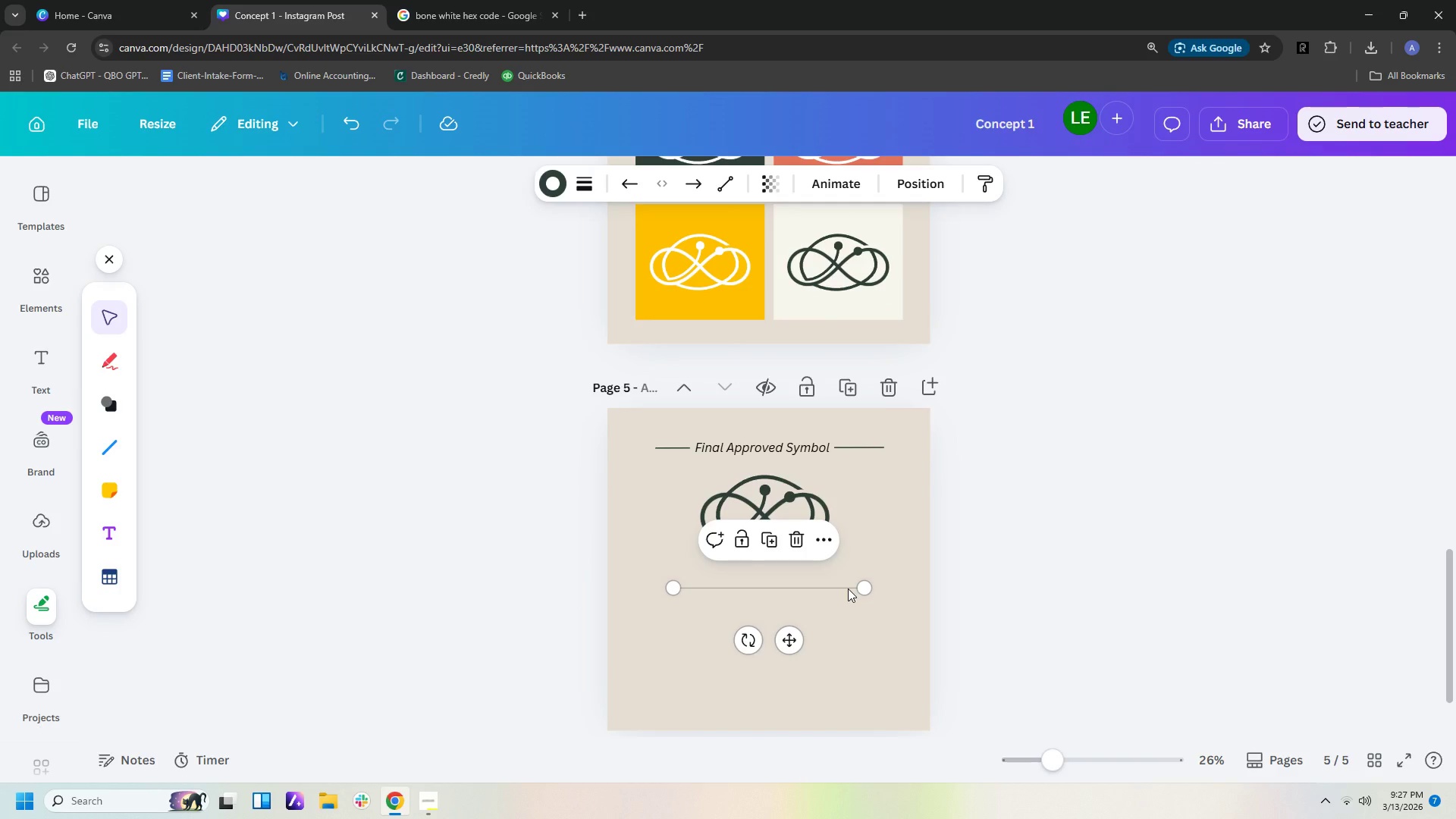 
left_click([425, 812])